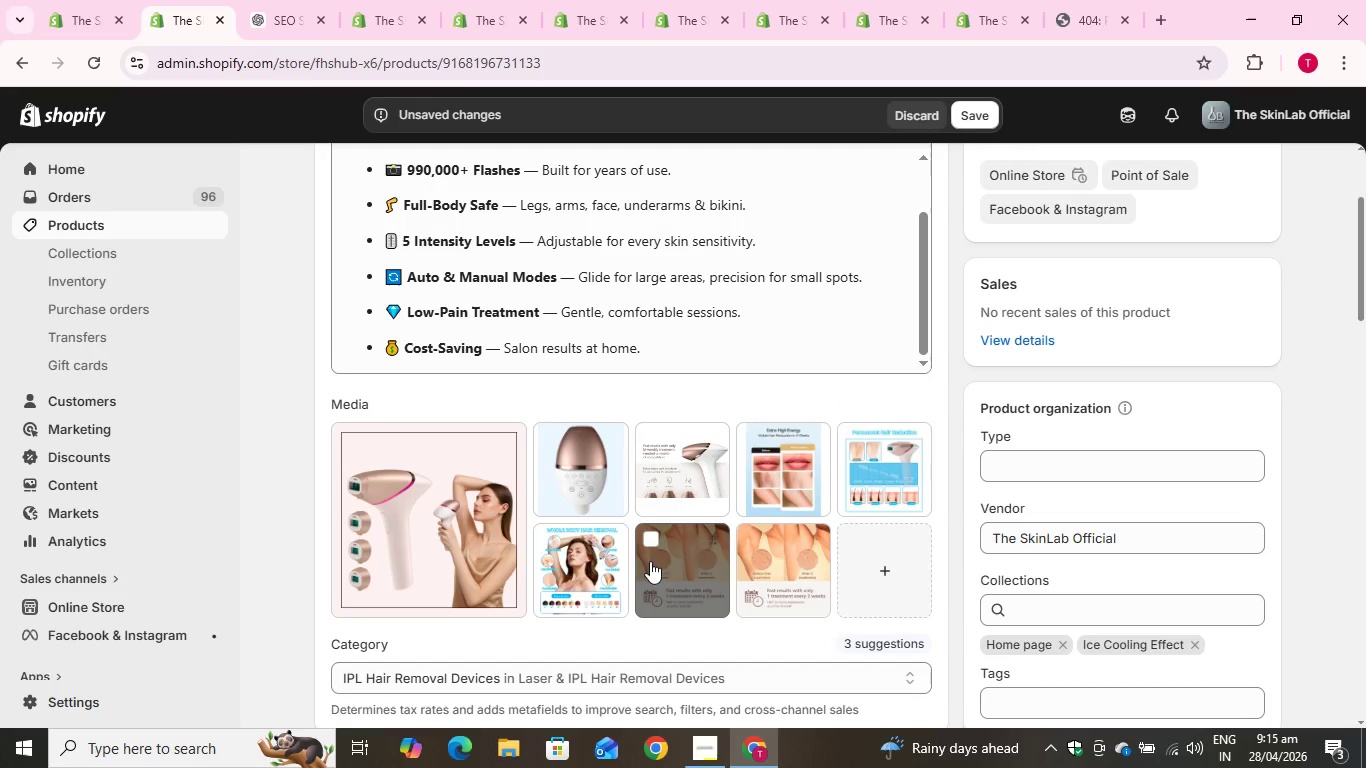 
left_click([582, 582])
 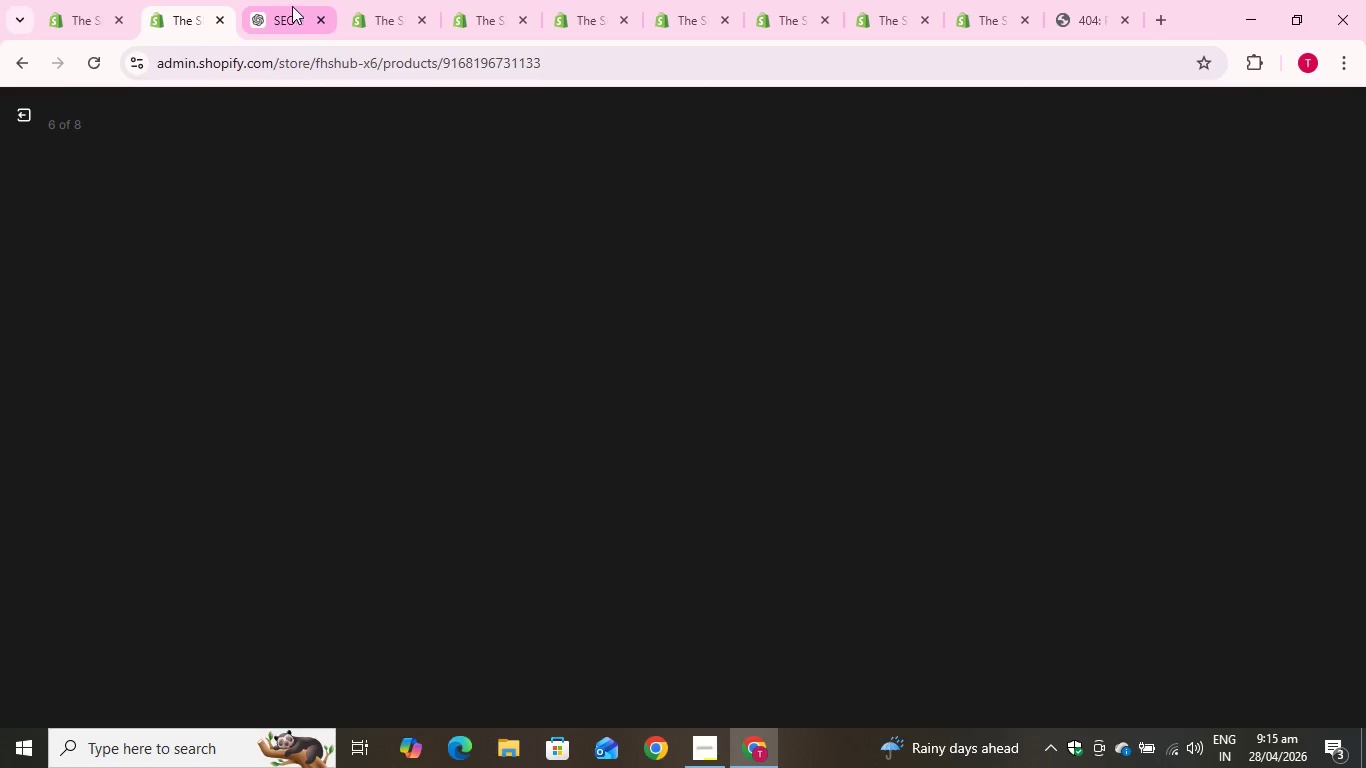 
left_click([291, 6])
 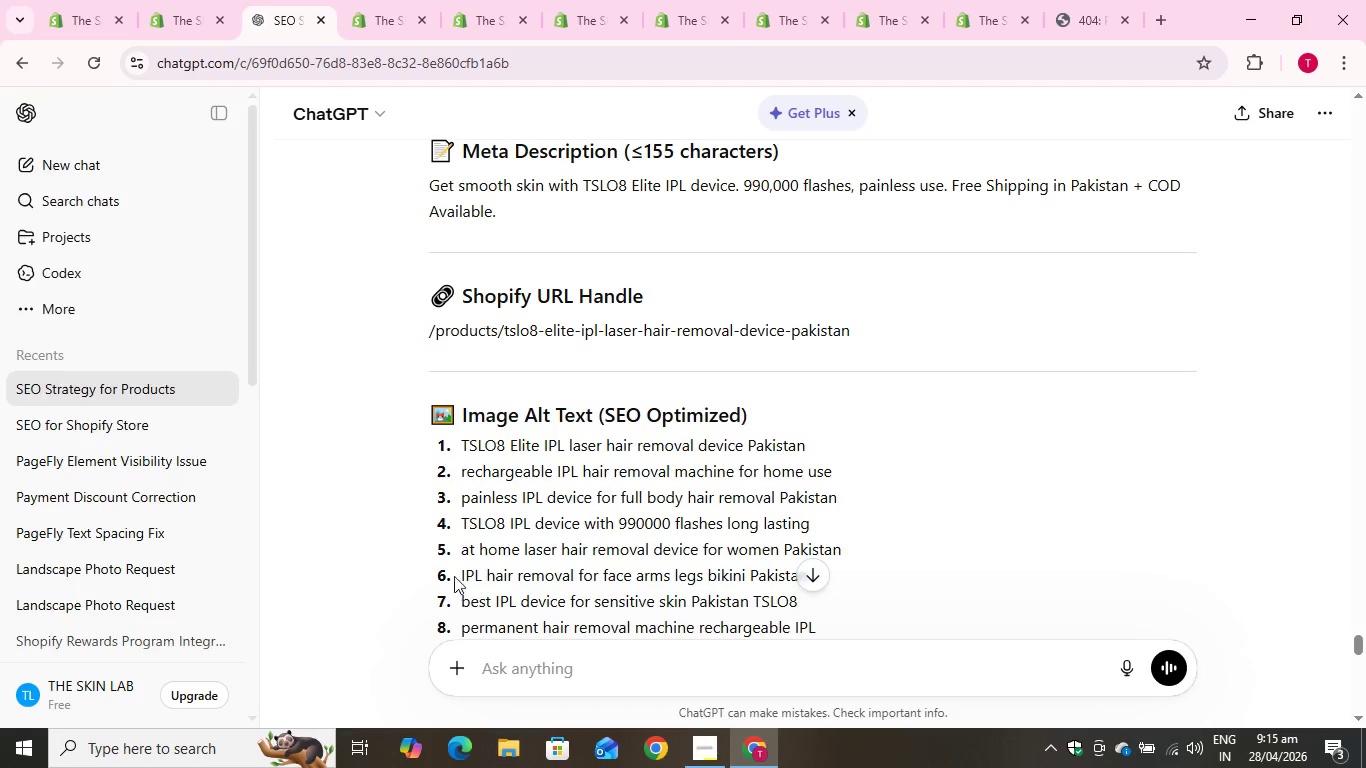 
left_click_drag(start_coordinate=[454, 570], to_coordinate=[877, 566])
 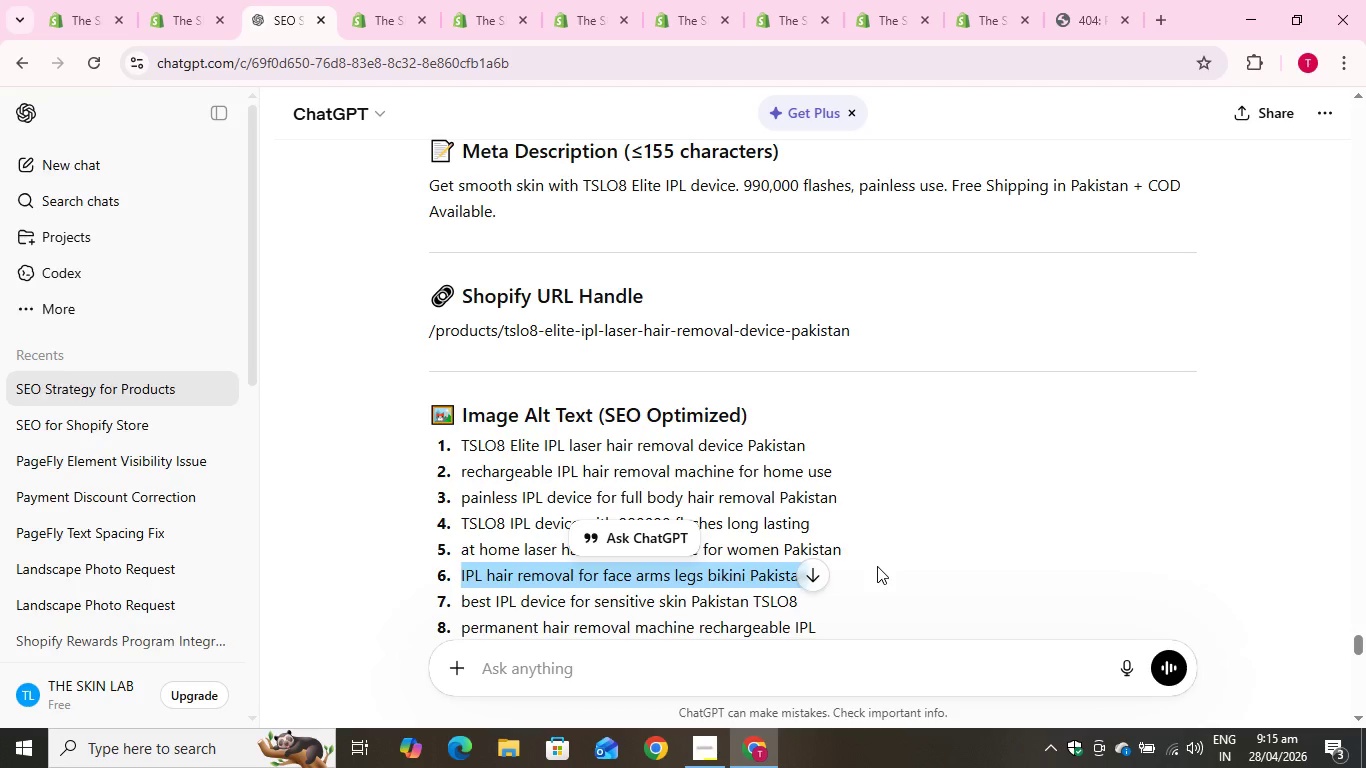 
key(Control+C)
 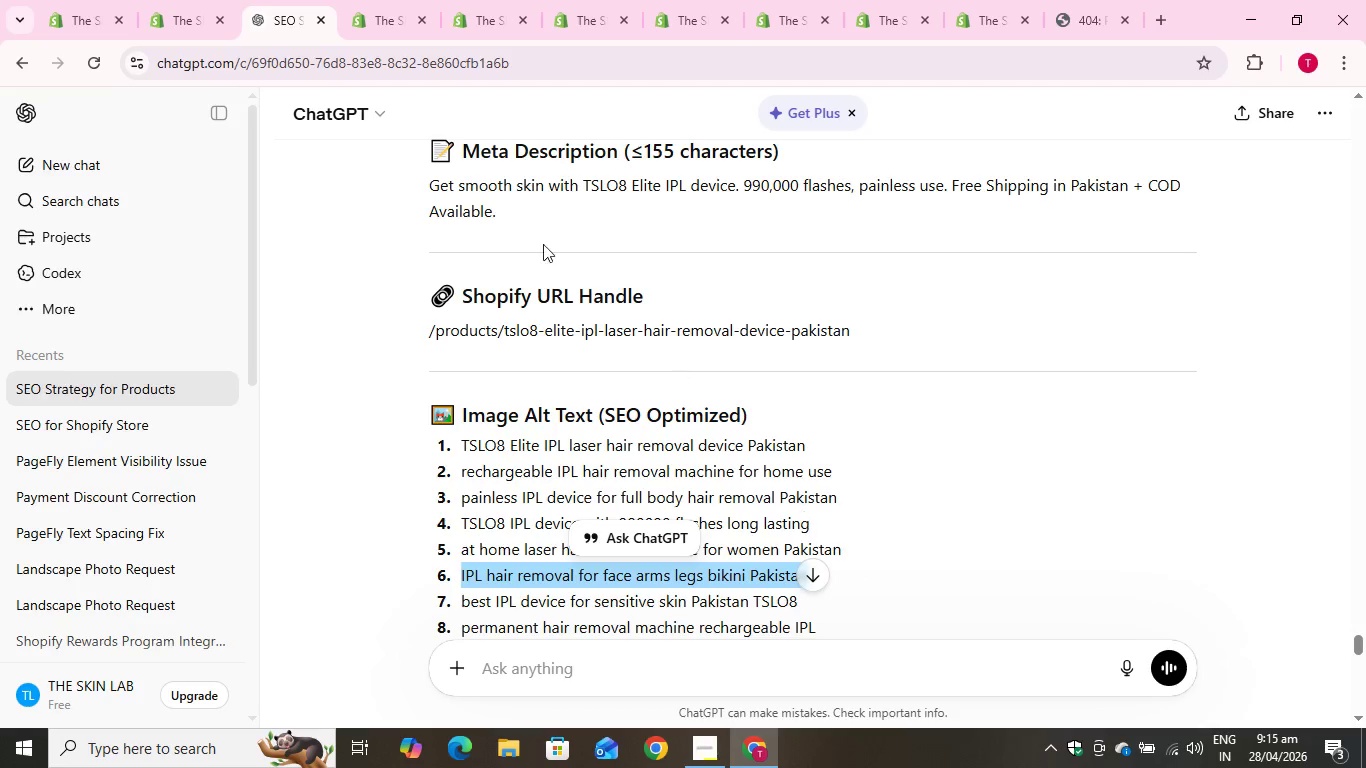 
key(Control+C)
 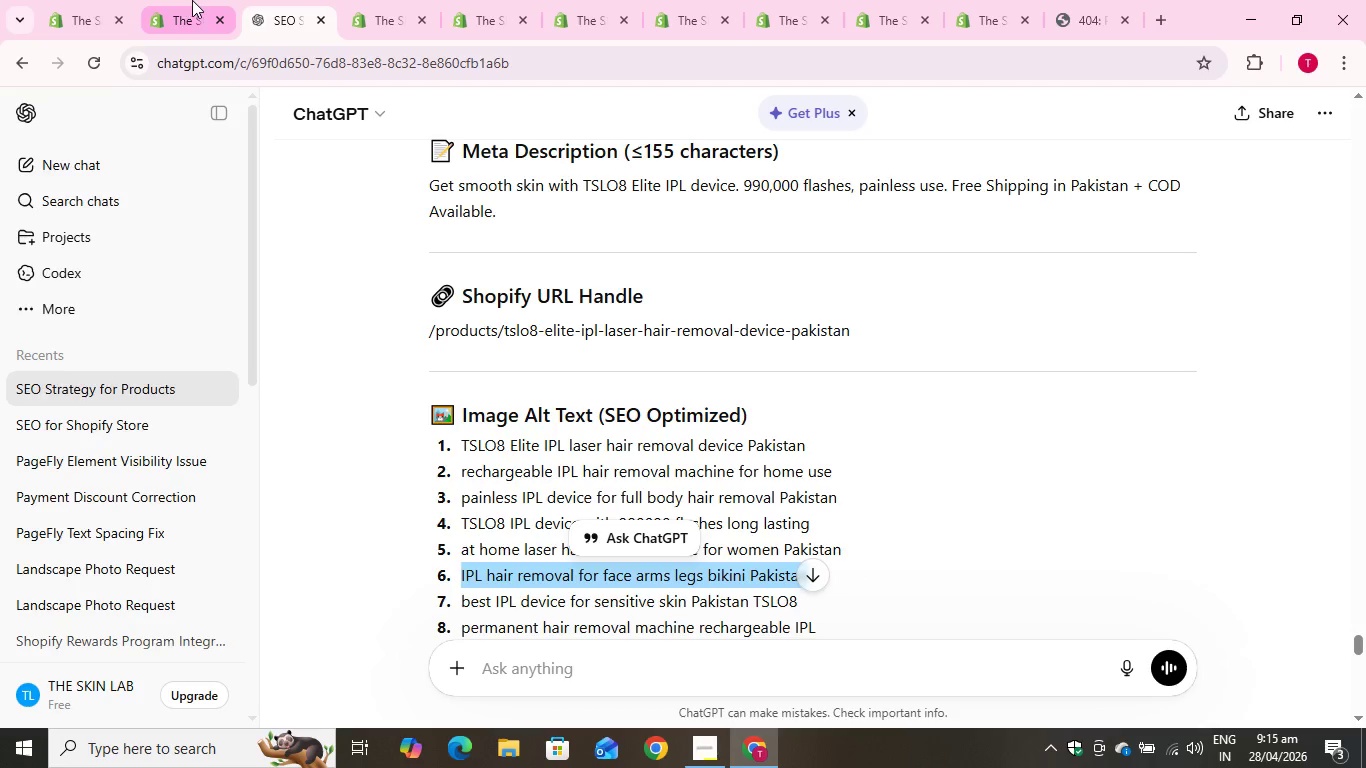 
left_click([192, 0])
 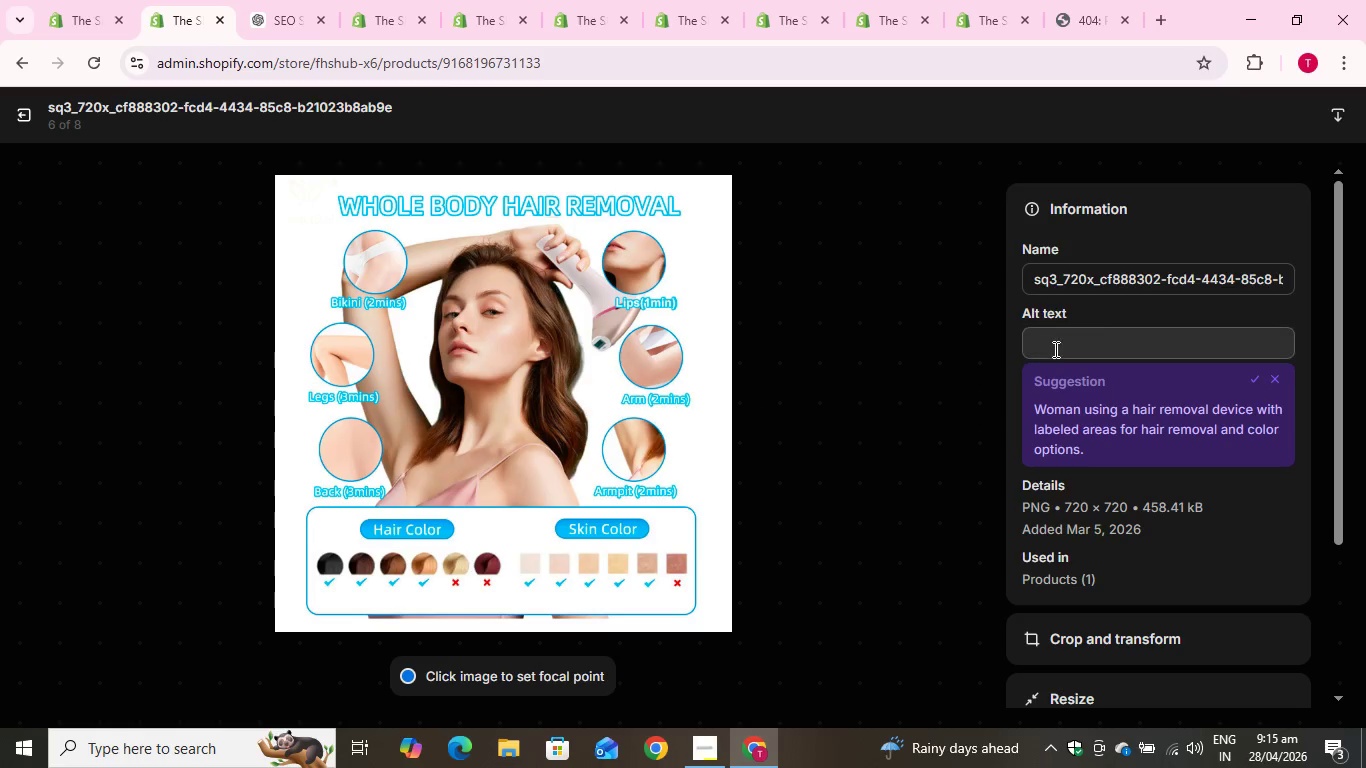 
left_click([1054, 349])
 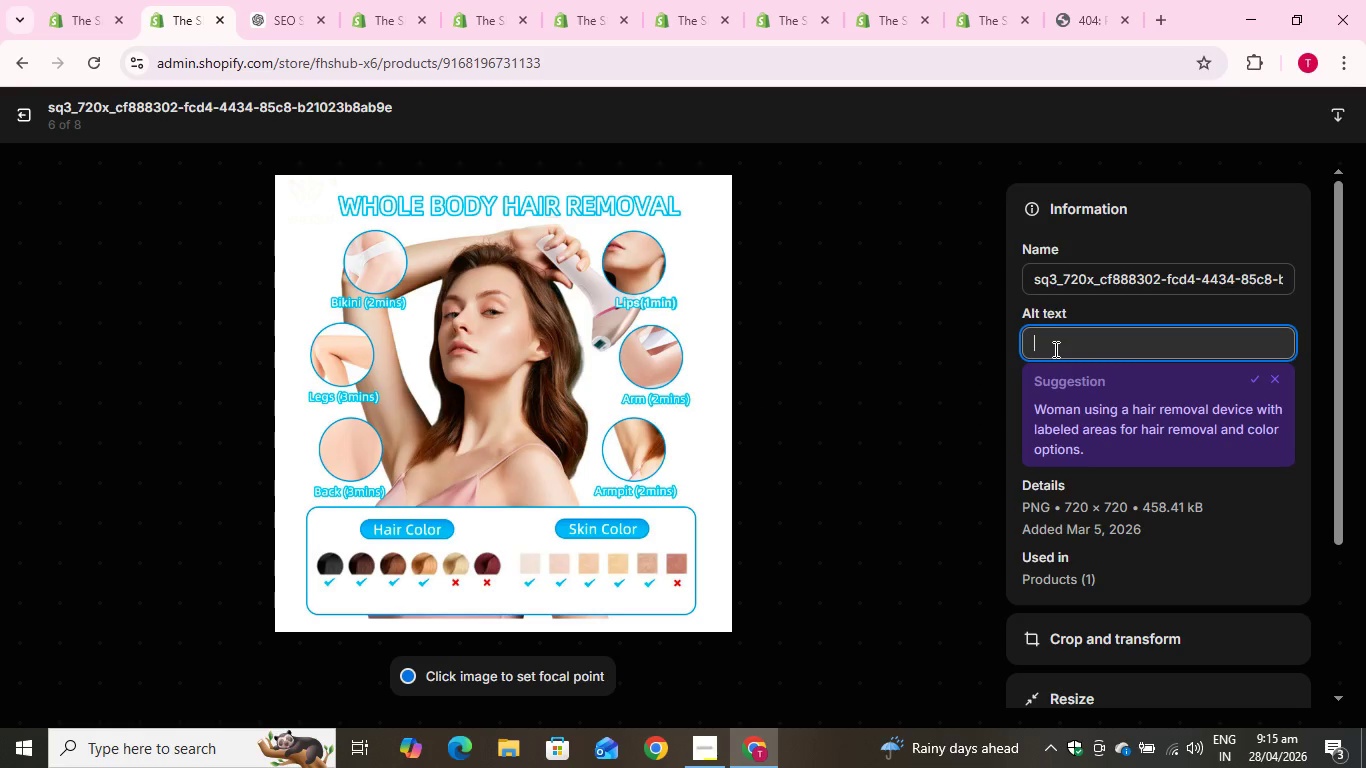 
key(Control+V)
 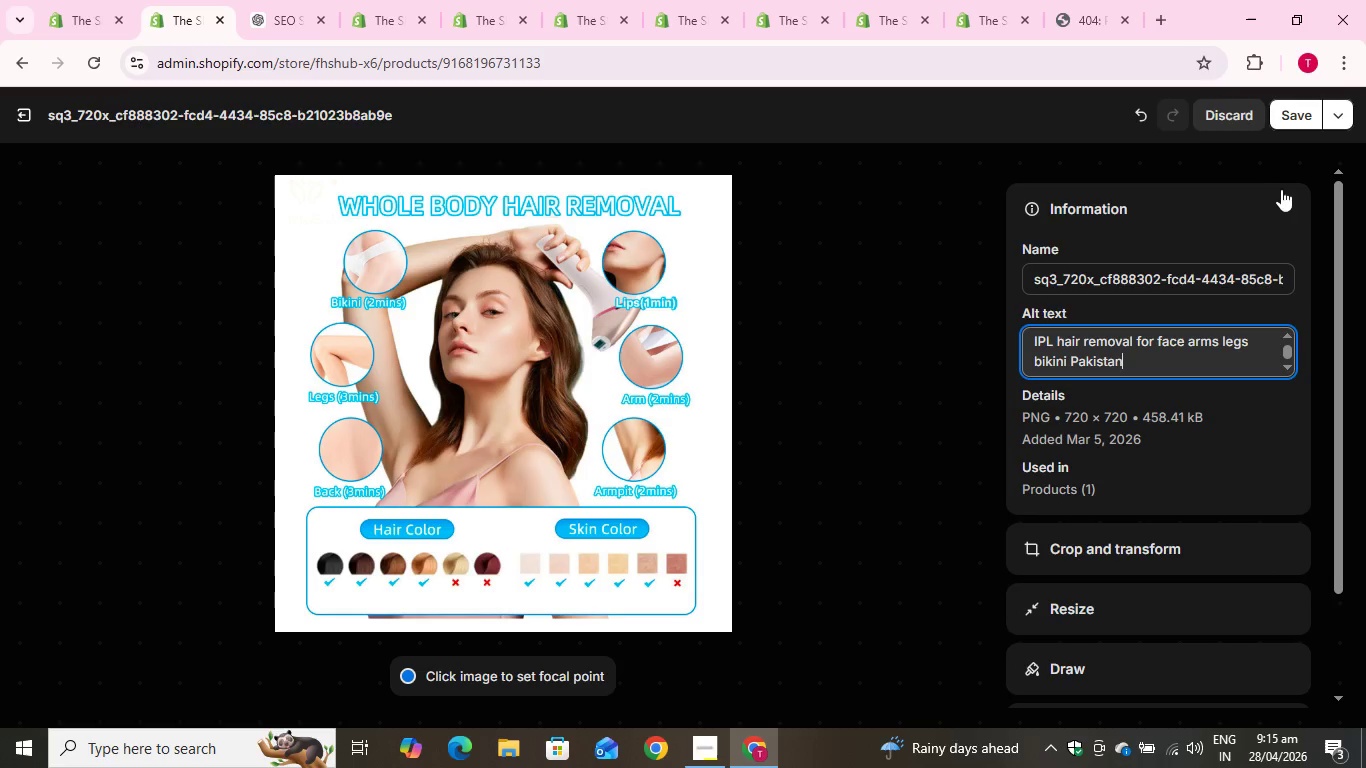 
left_click([1298, 118])
 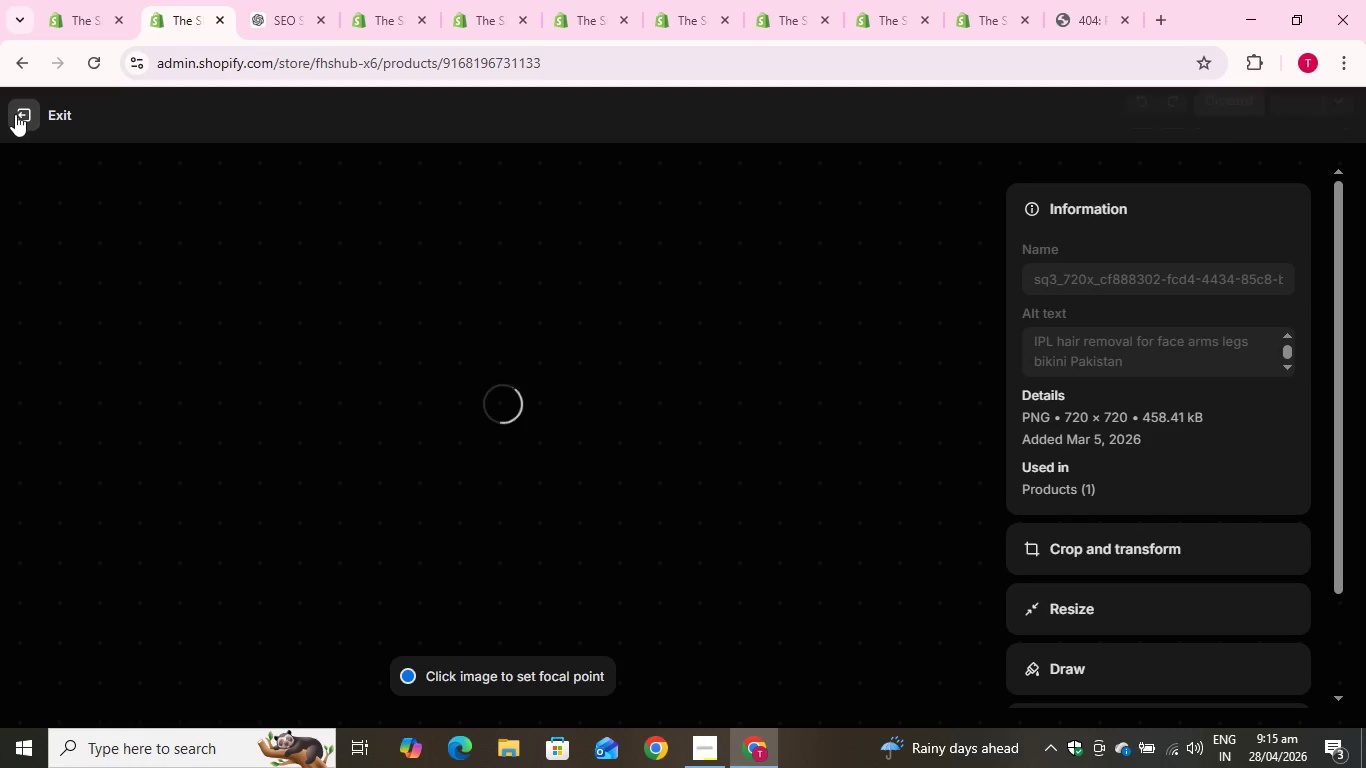 
left_click([15, 114])
 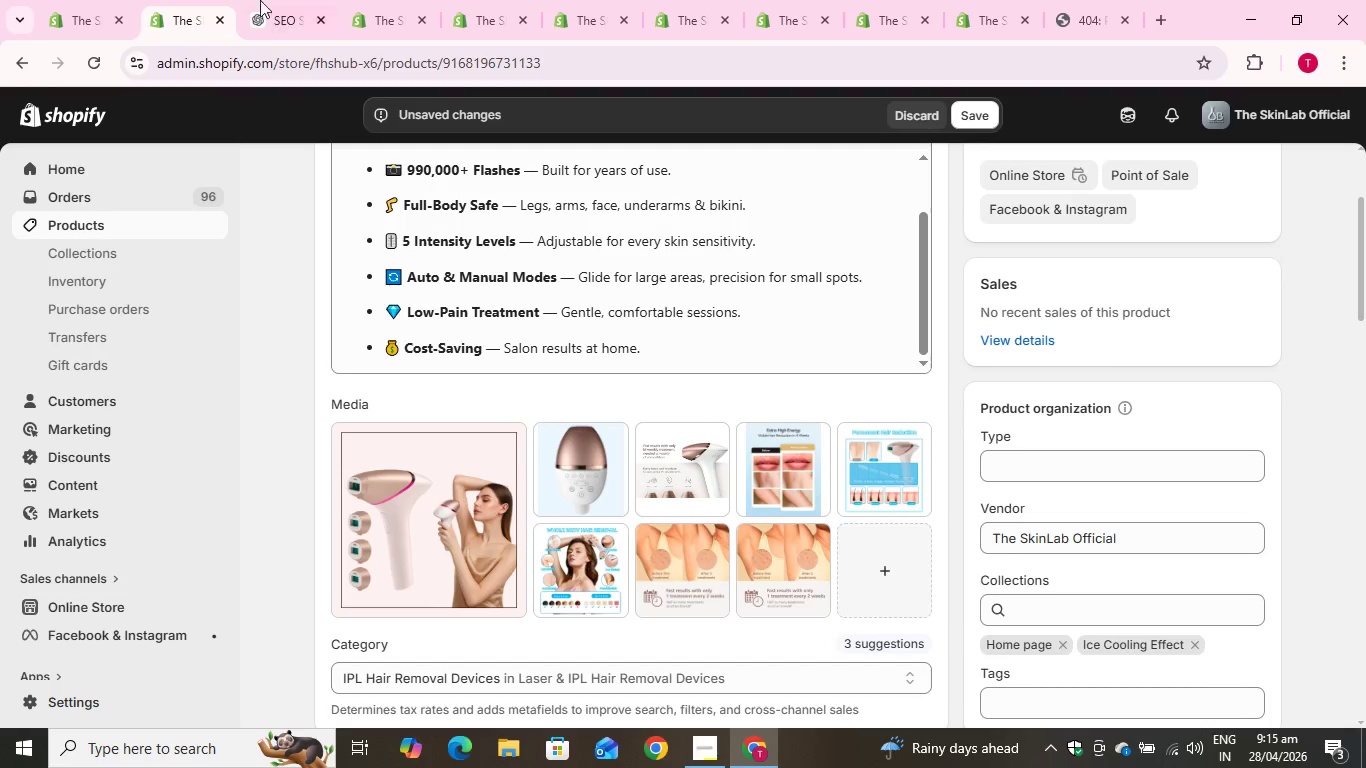 
left_click([274, 0])
 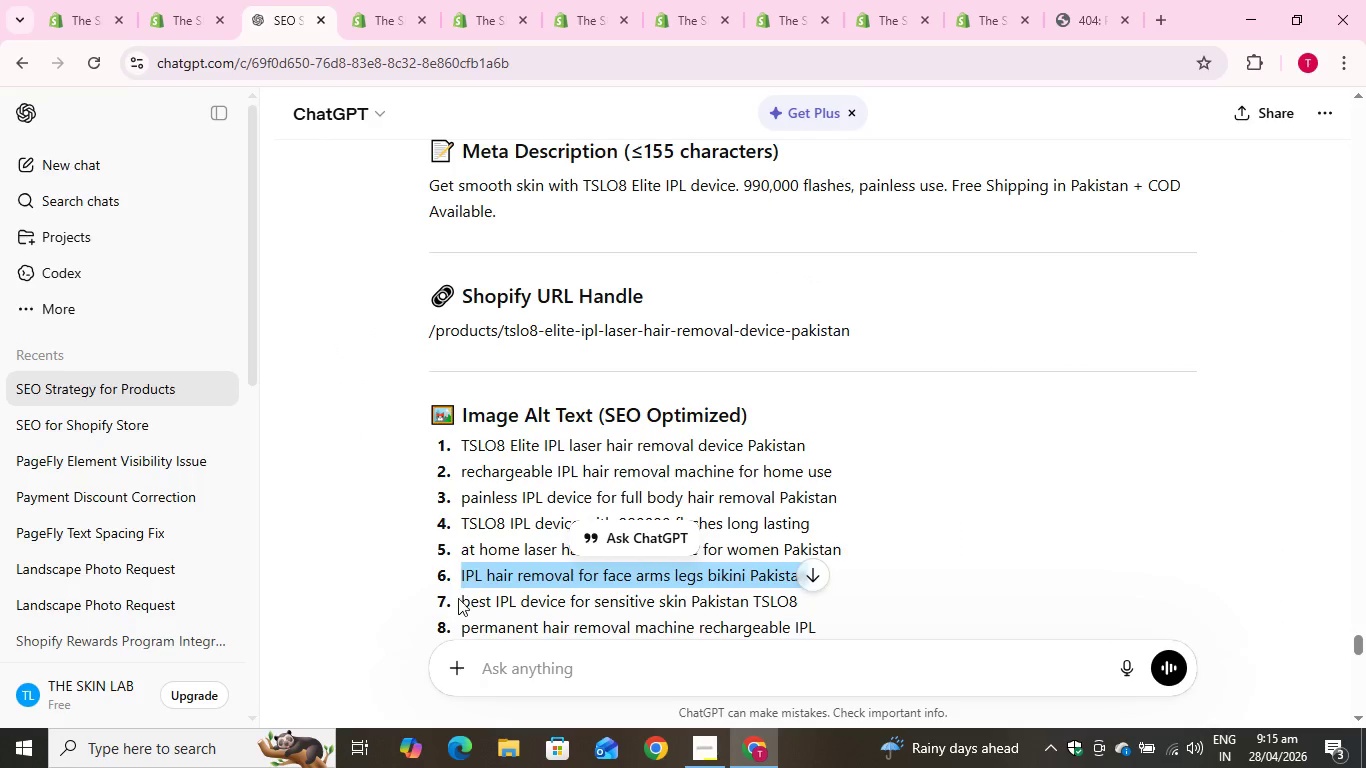 
left_click_drag(start_coordinate=[456, 598], to_coordinate=[826, 595])
 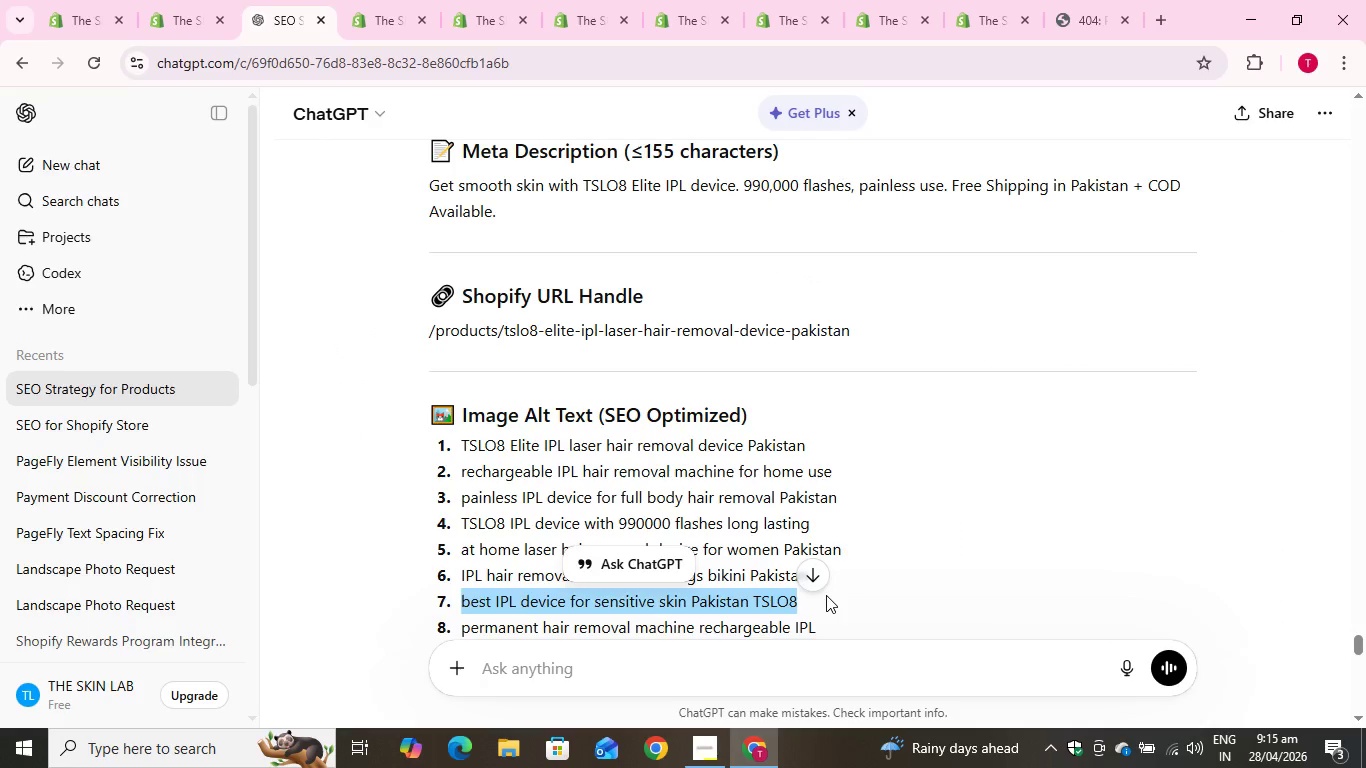 
key(Control+C)
 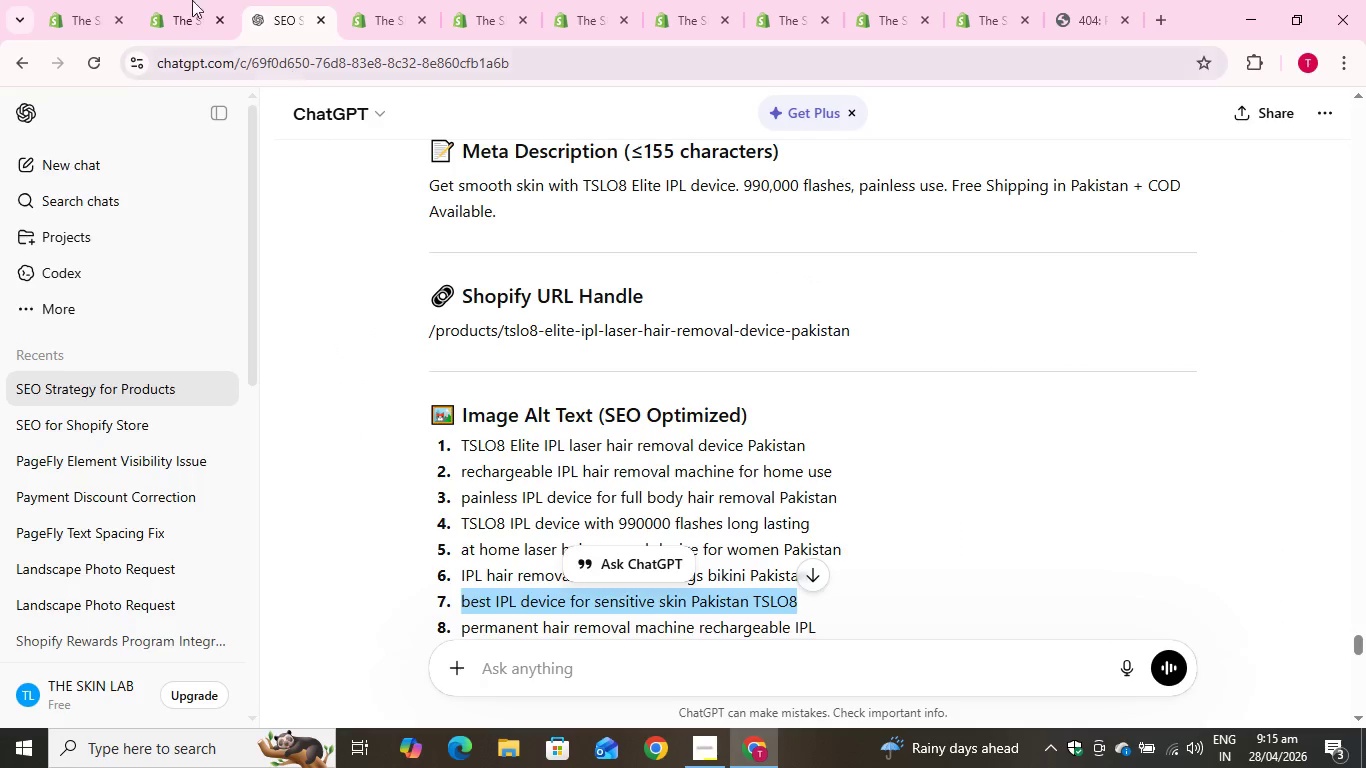 
key(Control+C)
 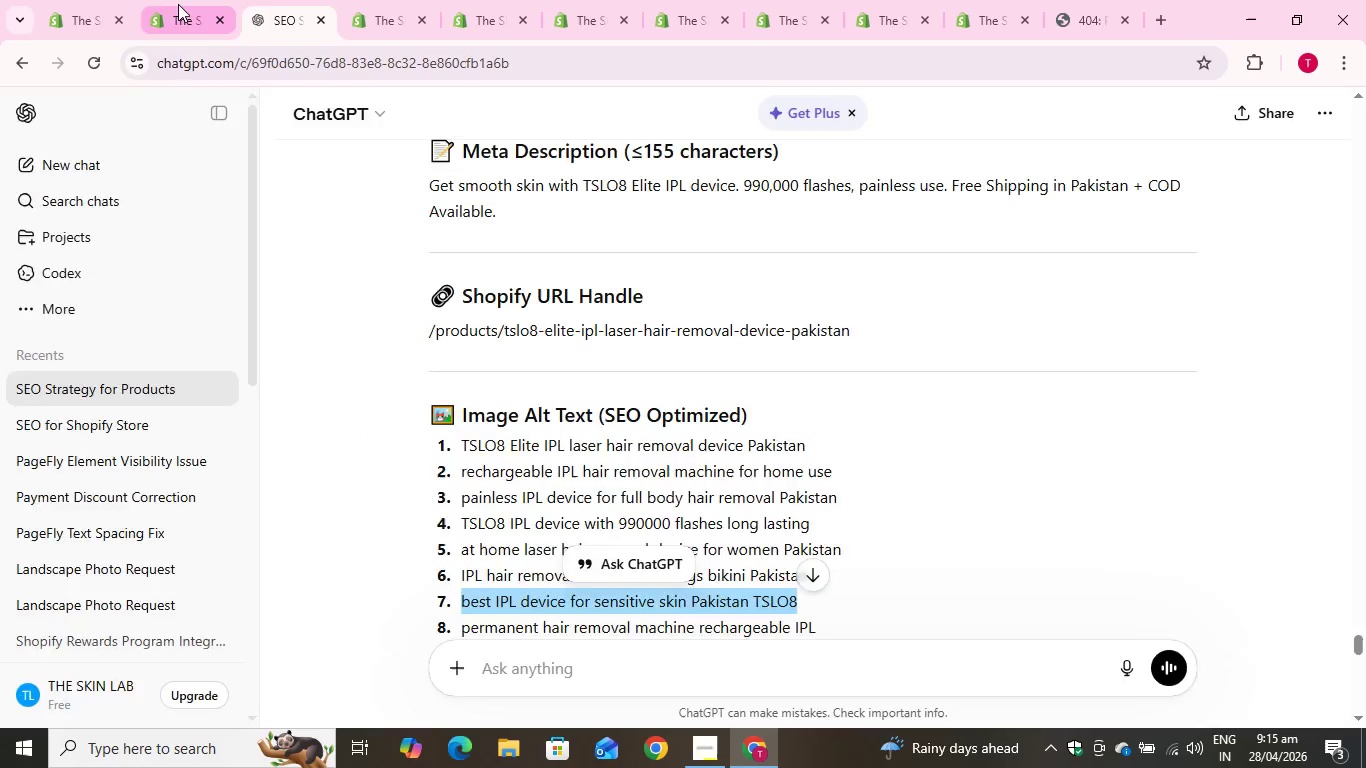 
left_click([178, 4])
 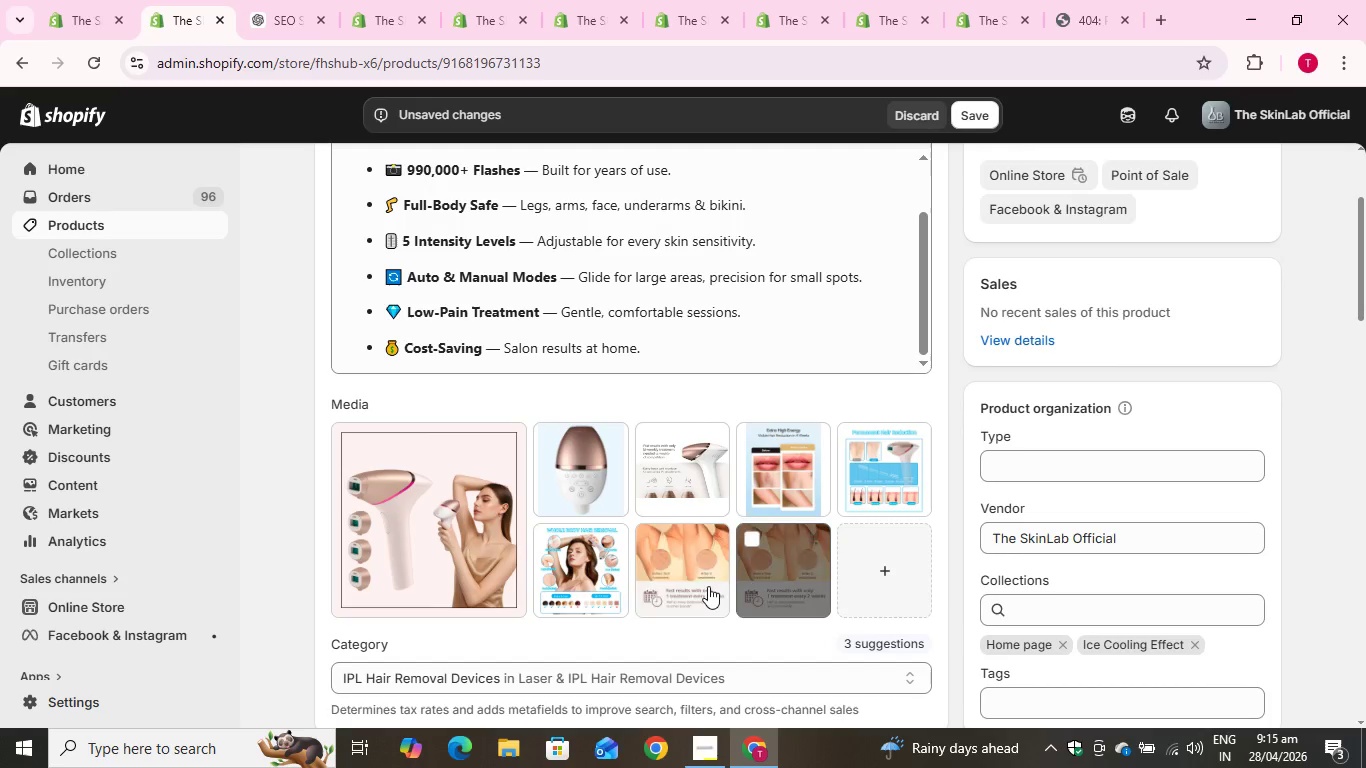 
left_click([696, 582])
 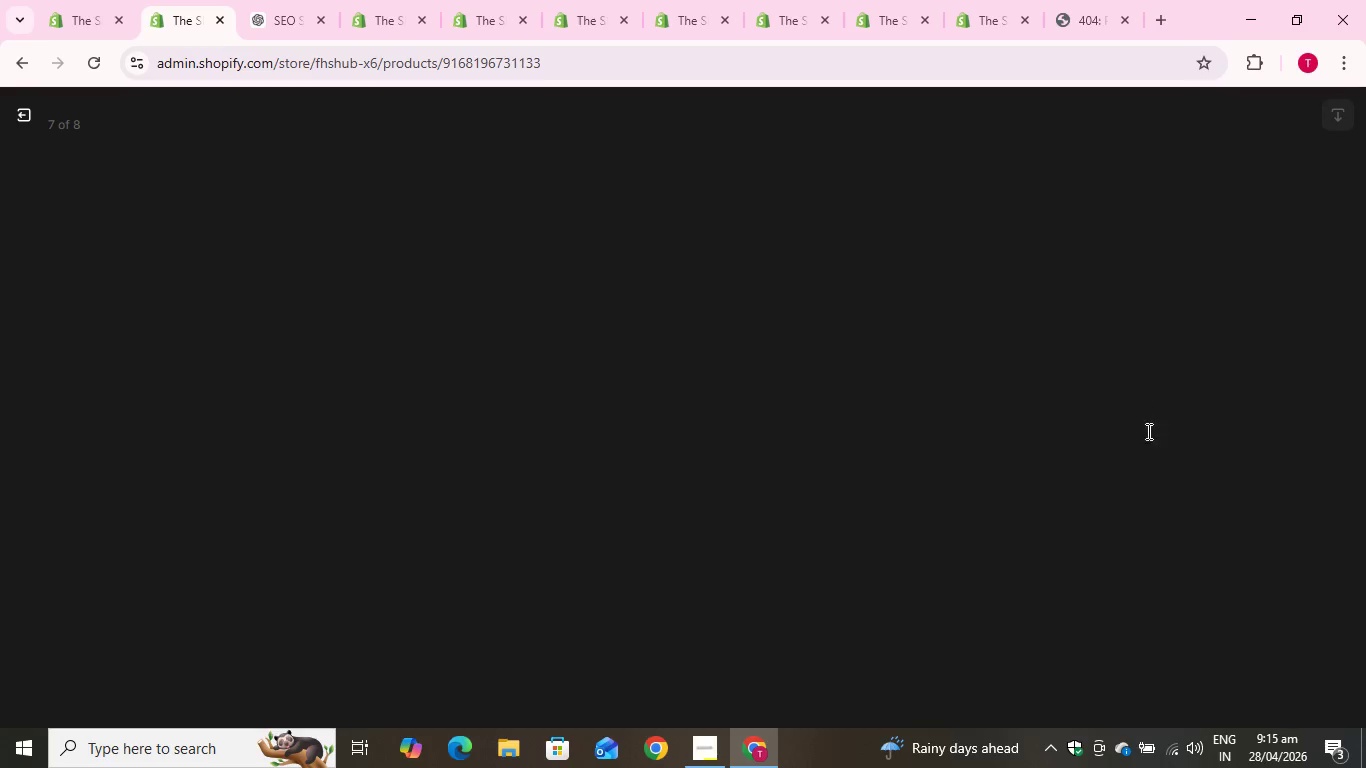 
left_click([1099, 341])
 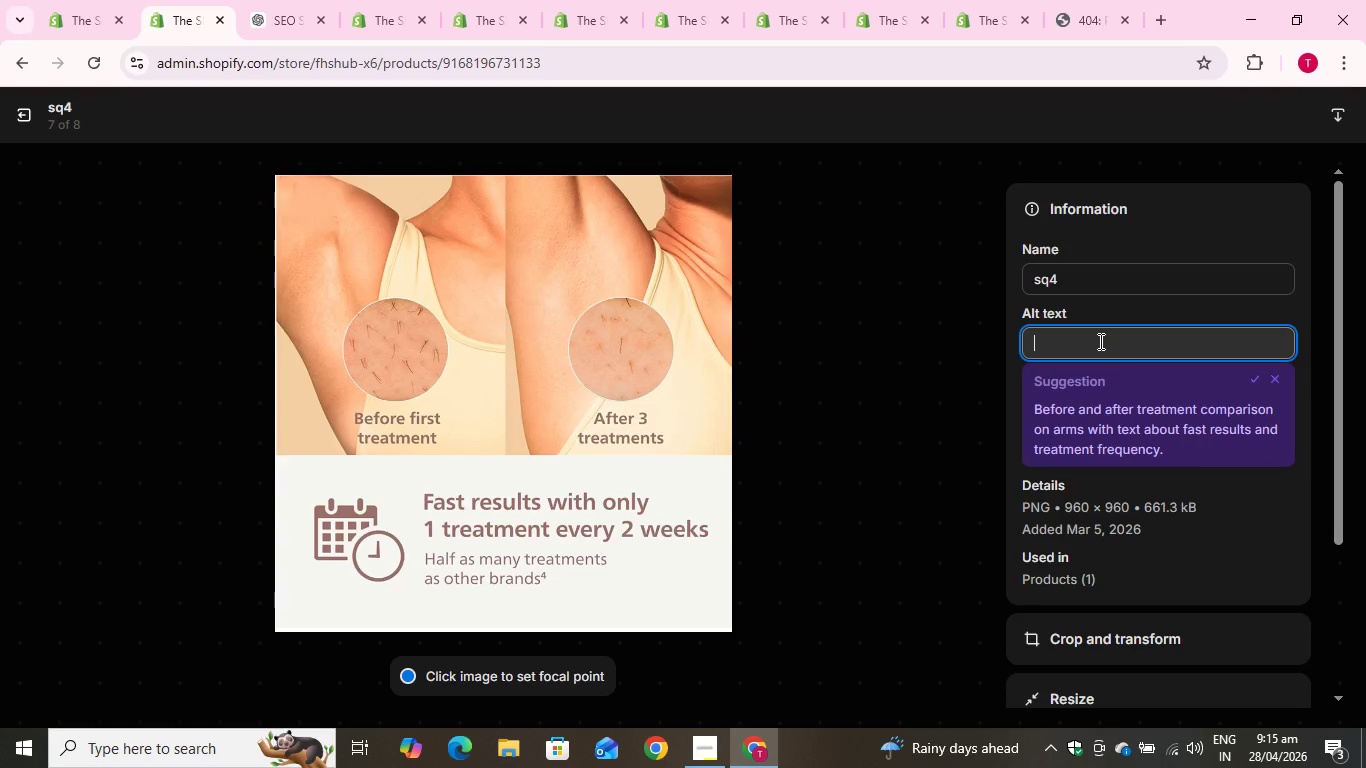 
key(Control+V)
 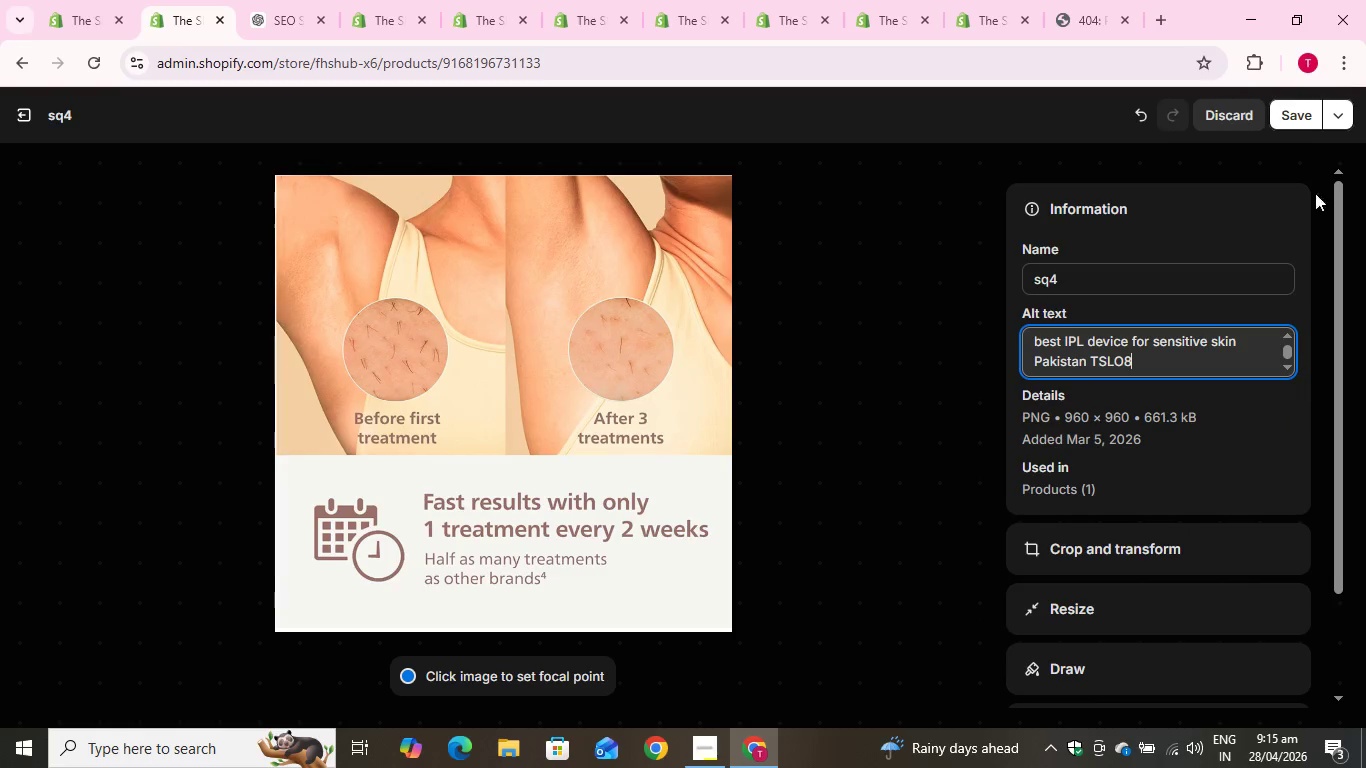 
left_click([1301, 120])
 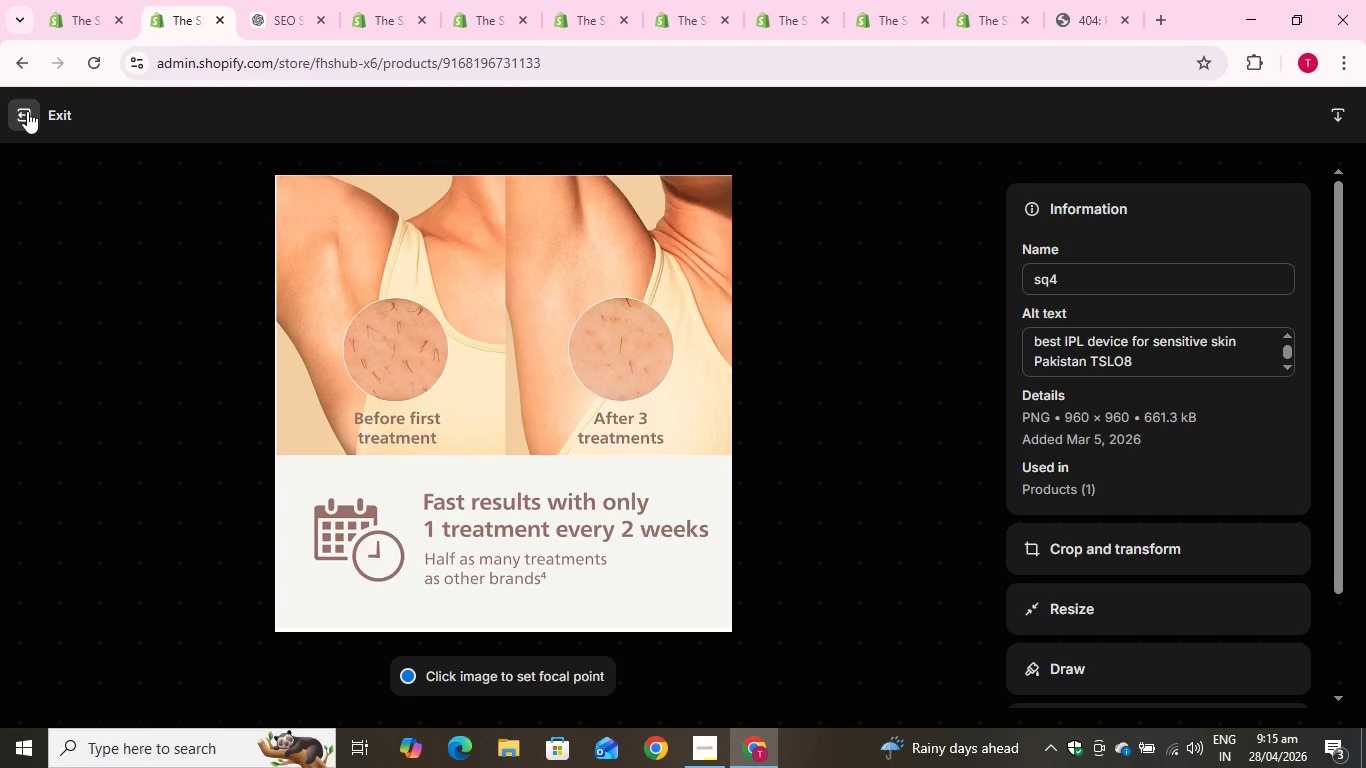 
left_click([27, 111])
 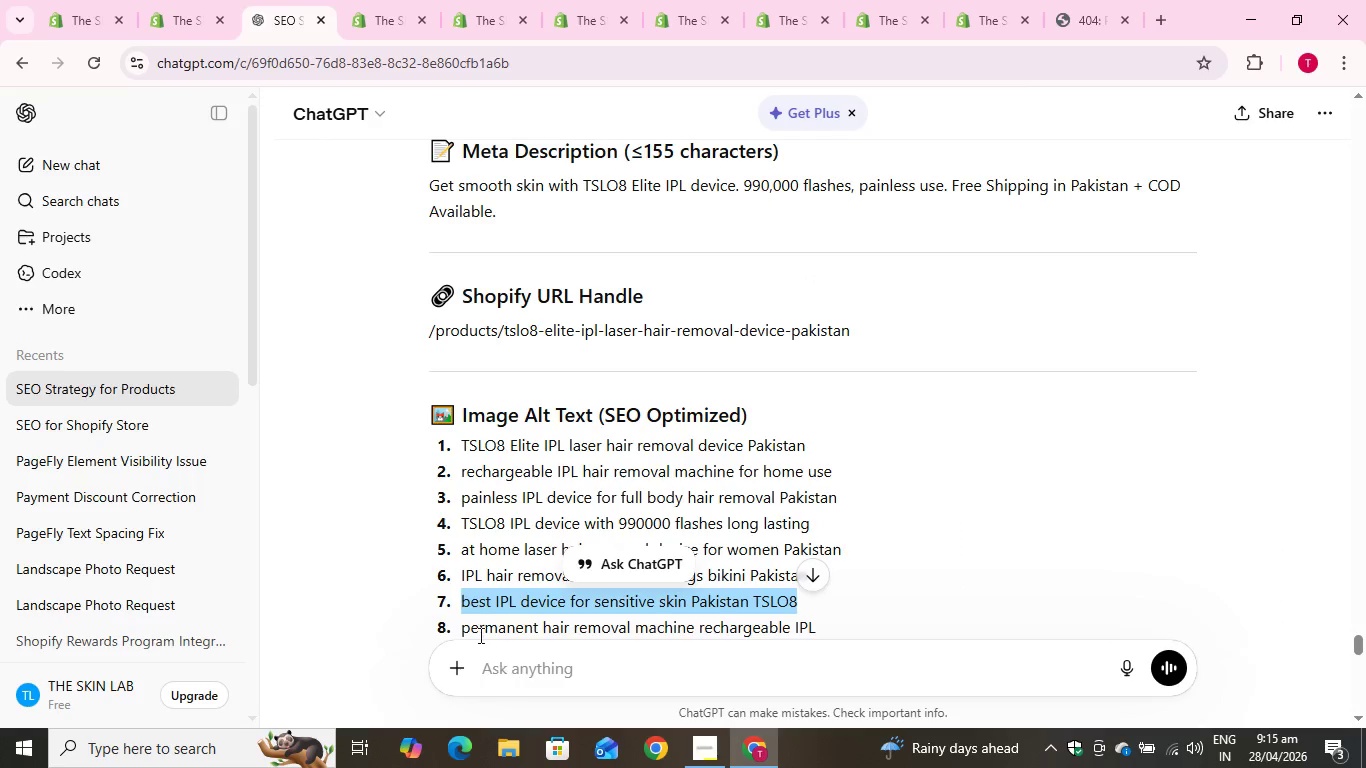 
left_click_drag(start_coordinate=[458, 629], to_coordinate=[845, 628])
 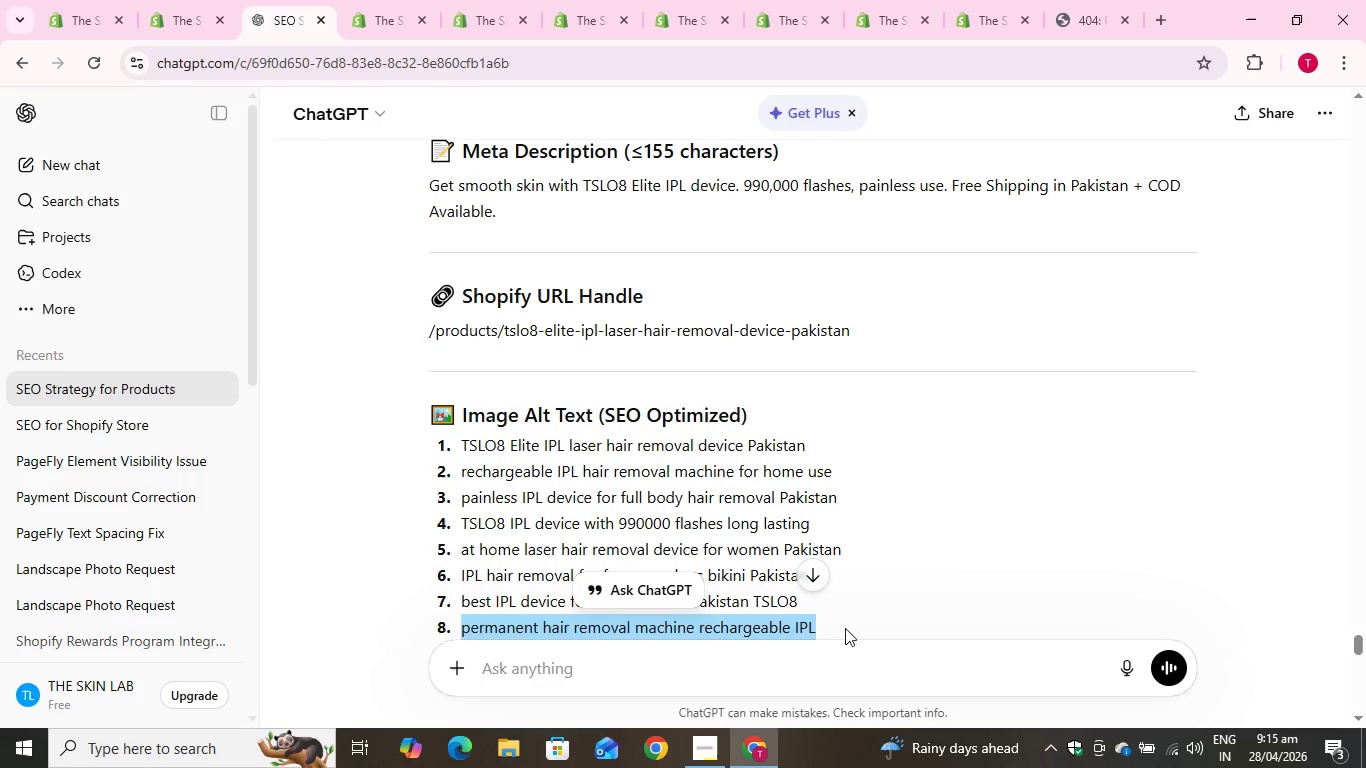 
key(Control+C)
 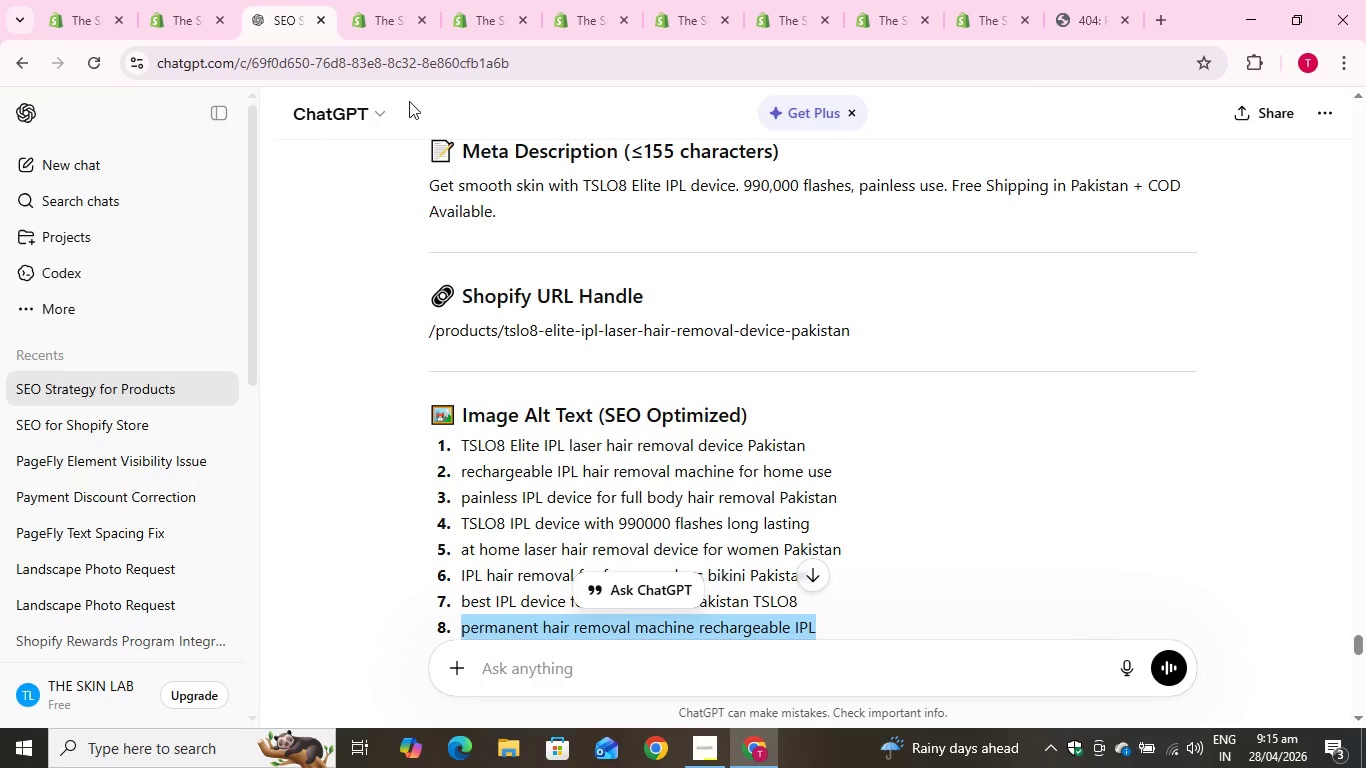 
key(Control+C)
 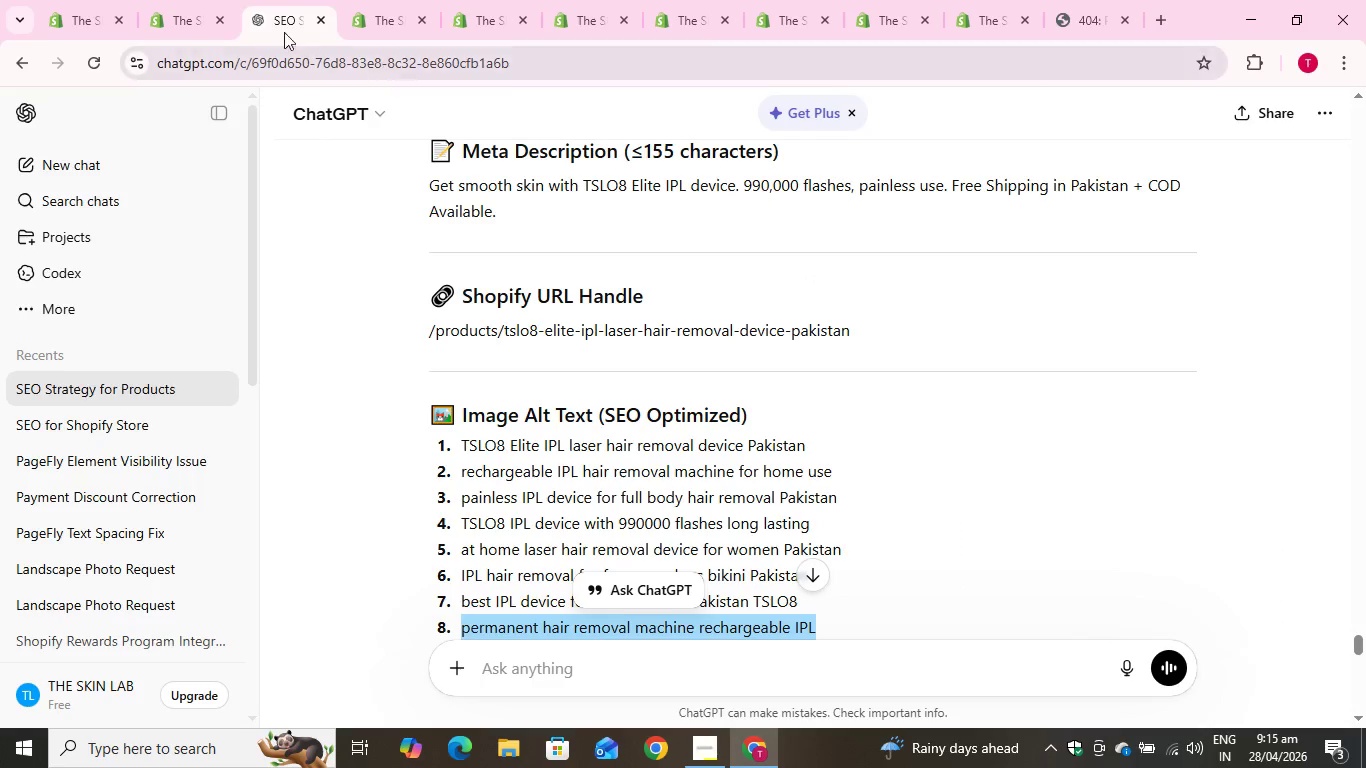 
key(Control+C)
 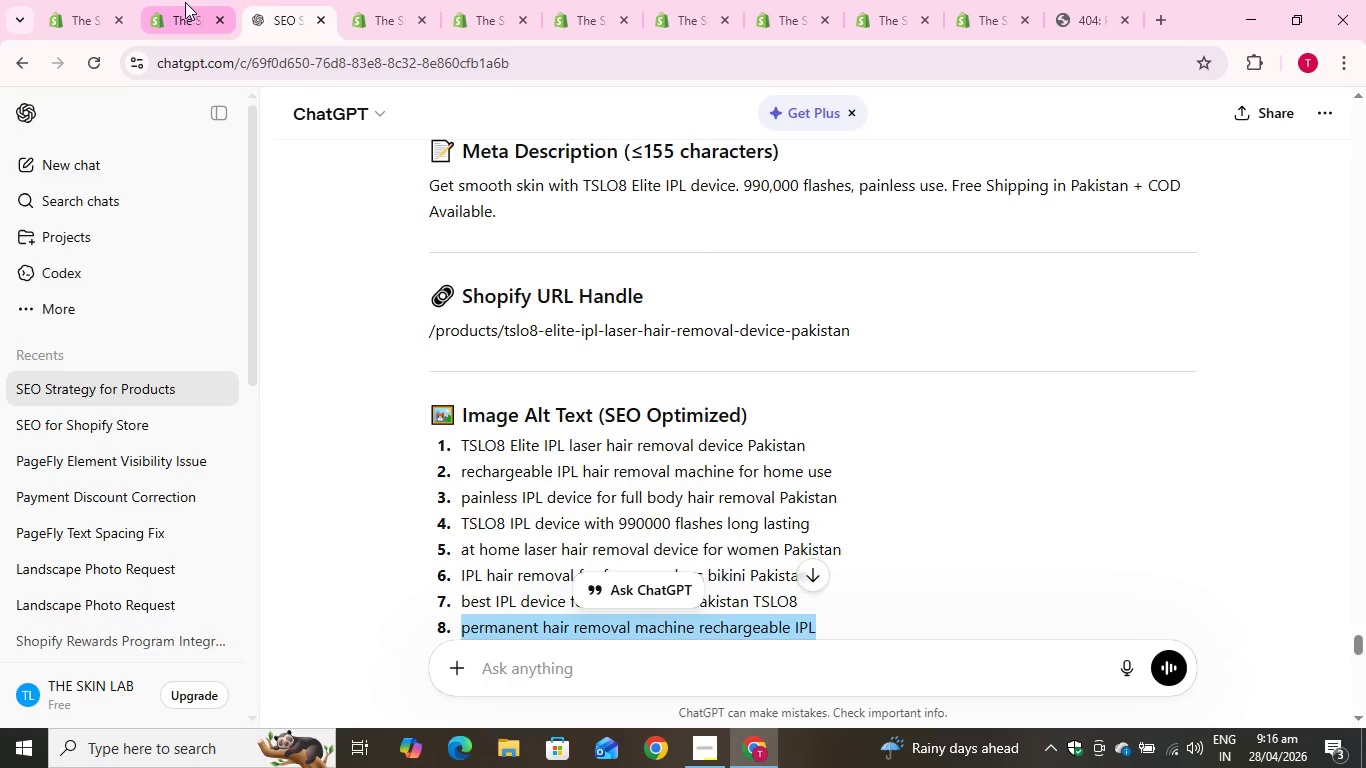 
left_click([185, 2])
 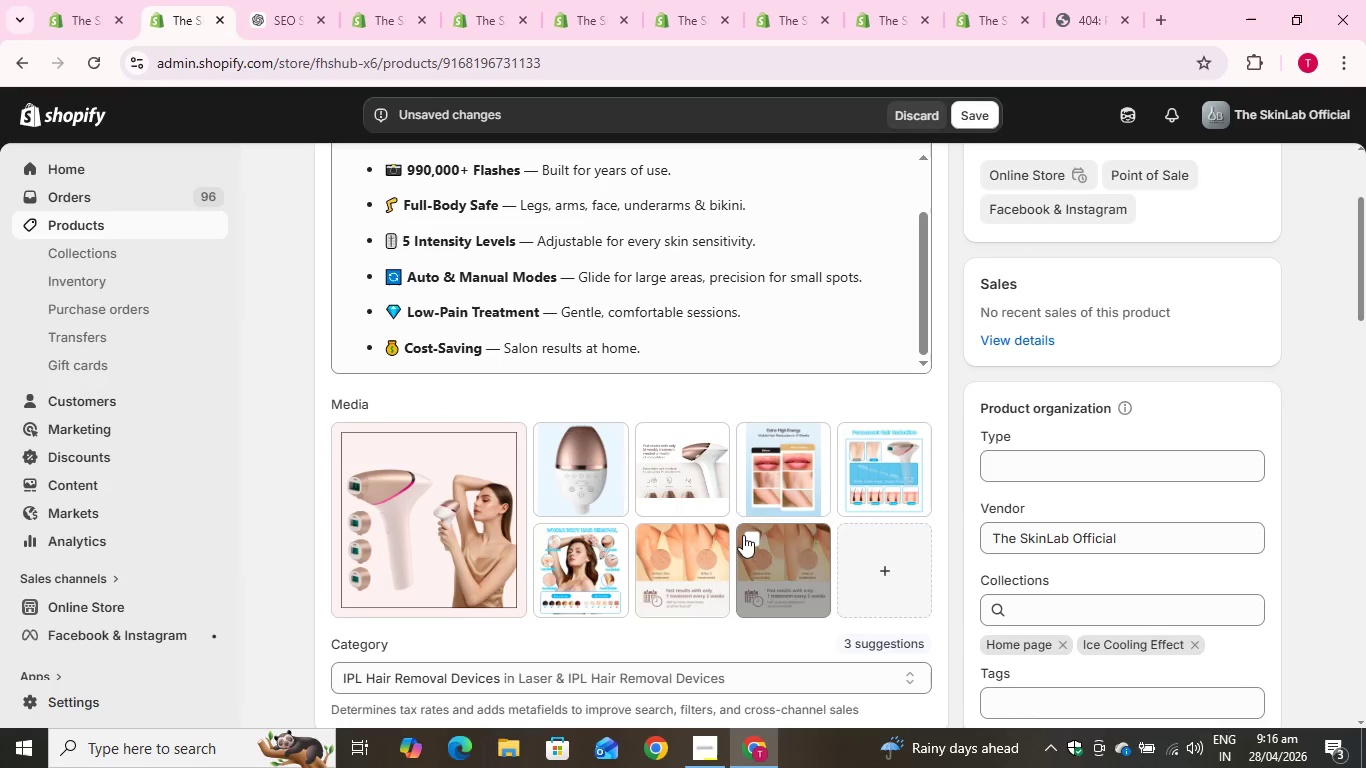 
left_click([753, 535])
 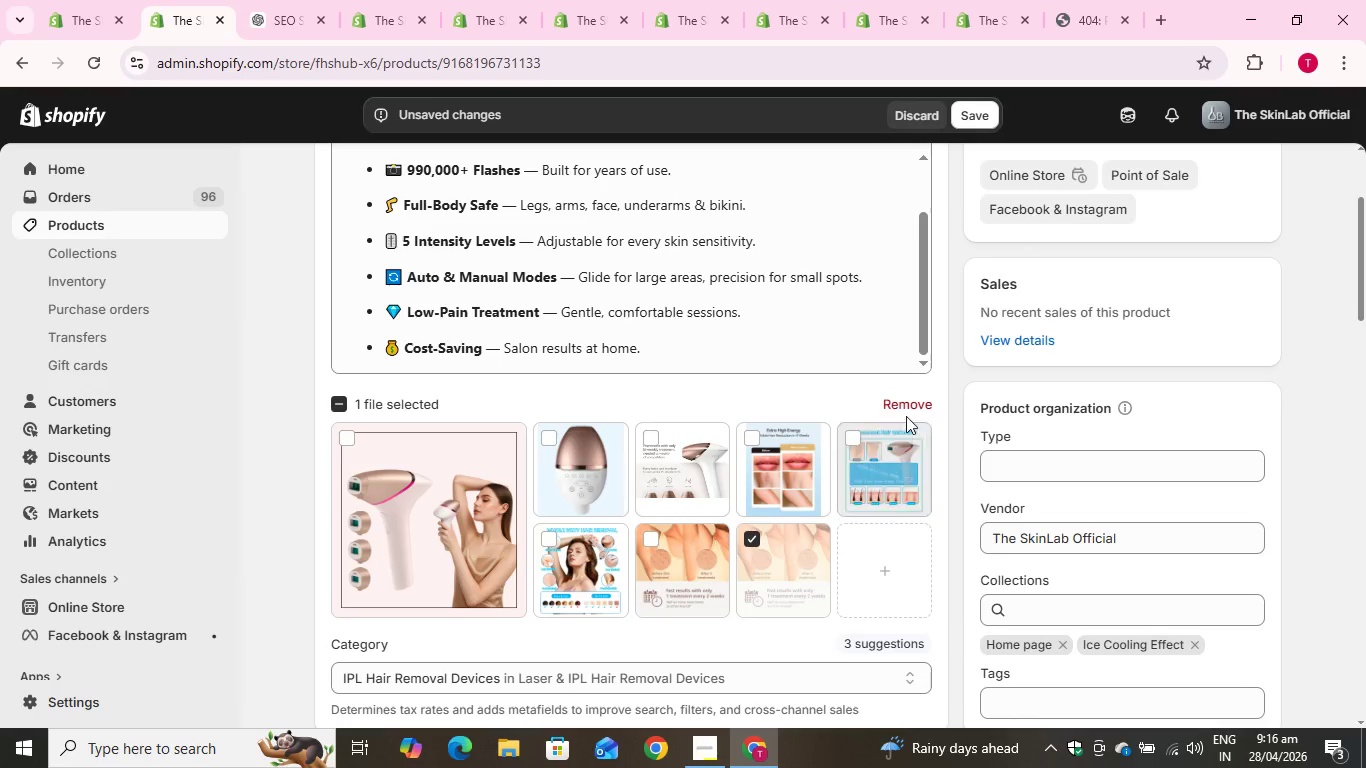 
left_click([907, 410])
 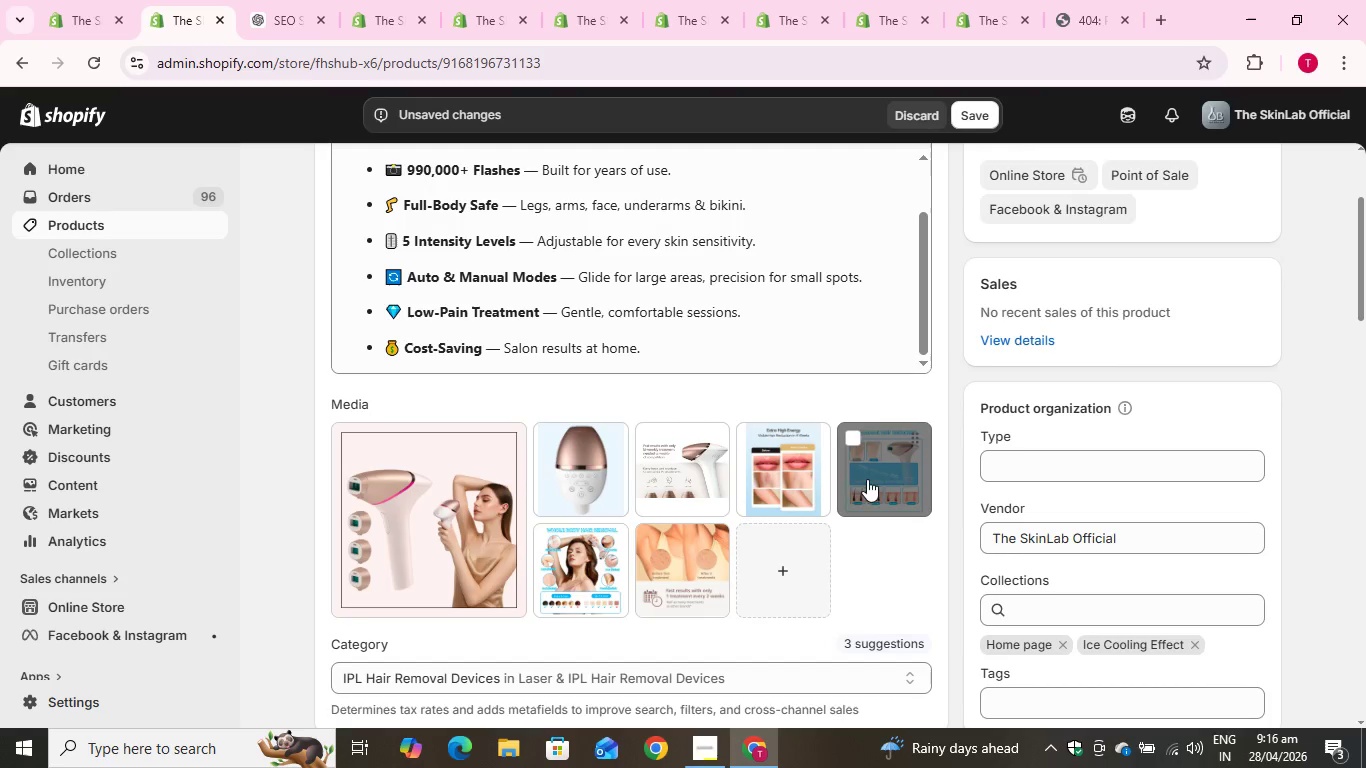 
mouse_move([843, 498])
 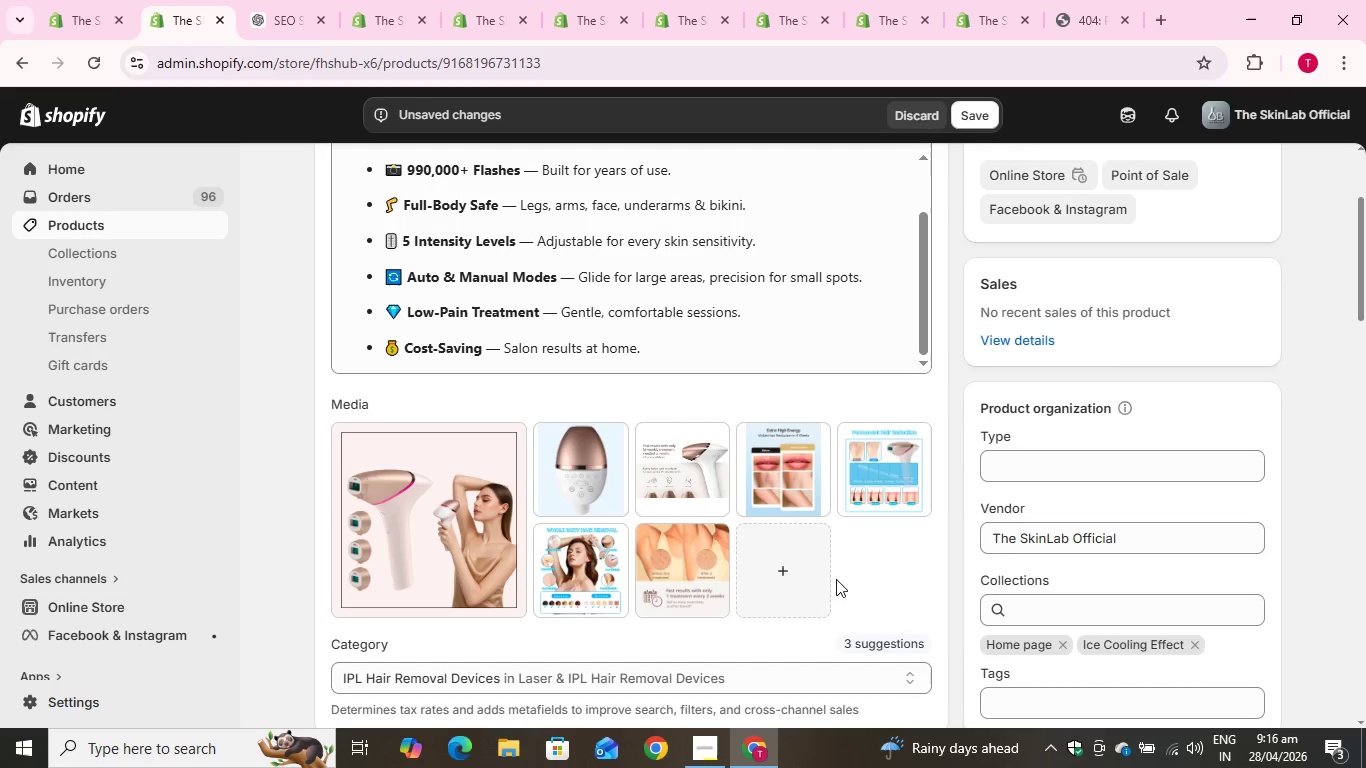 
scroll: coordinate [747, 544], scroll_direction: down, amount: 3.0
 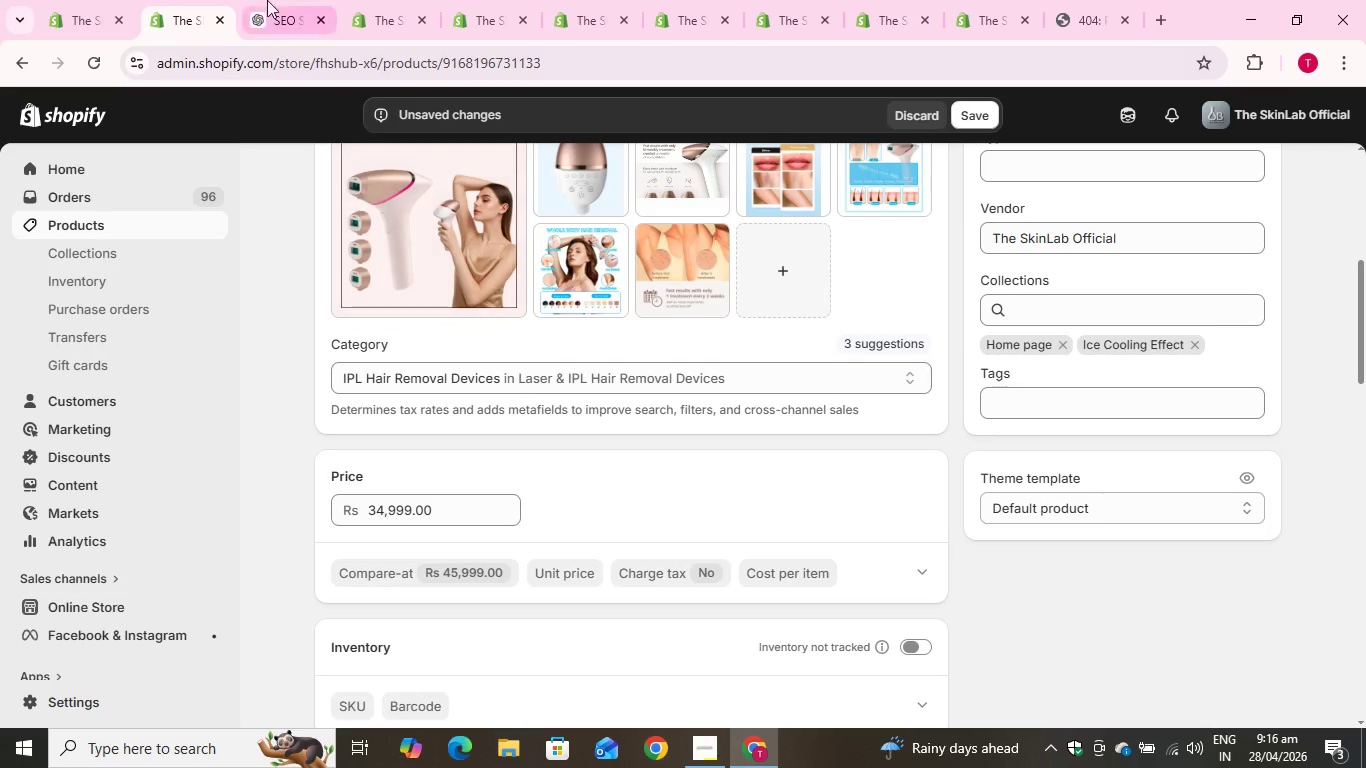 
left_click([243, 0])
 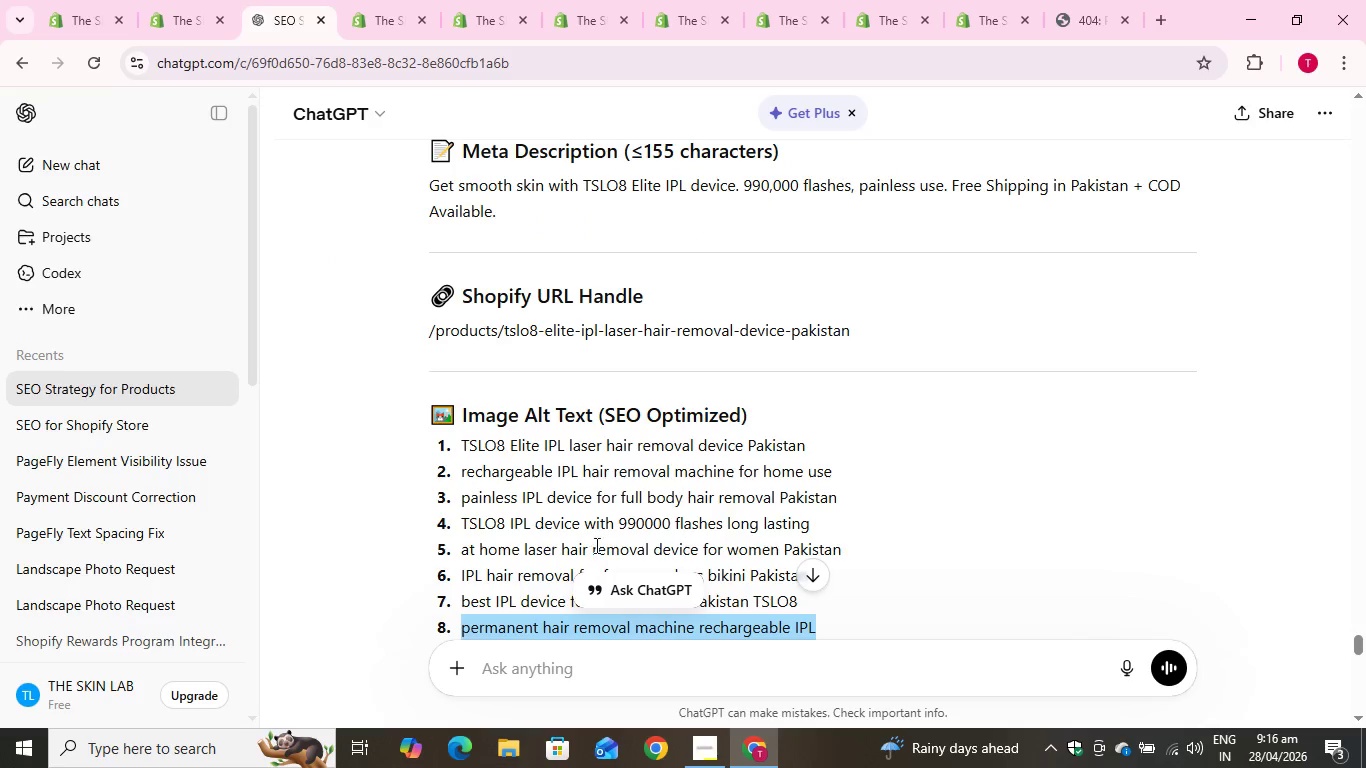 
scroll: coordinate [571, 498], scroll_direction: down, amount: 5.0
 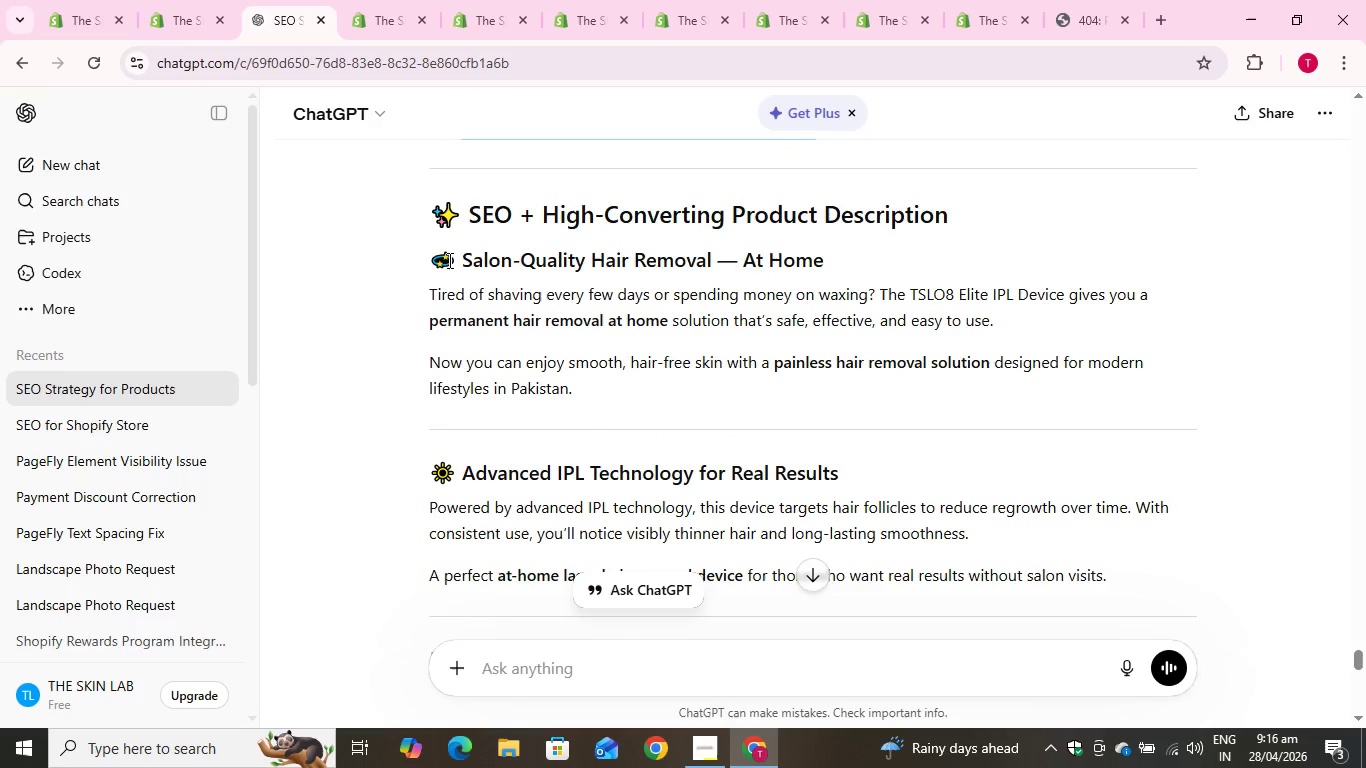 
left_click_drag(start_coordinate=[415, 258], to_coordinate=[1038, 358])
 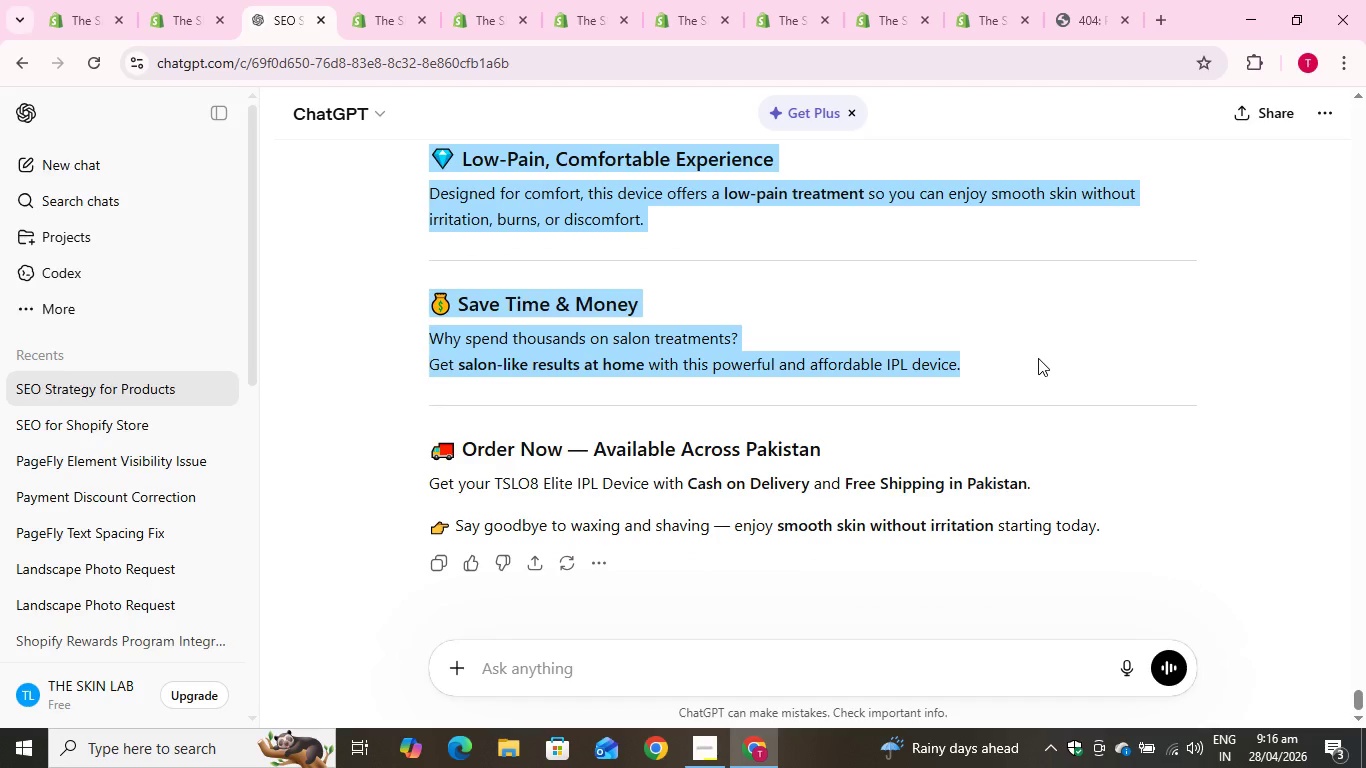 
key(Control+C)
 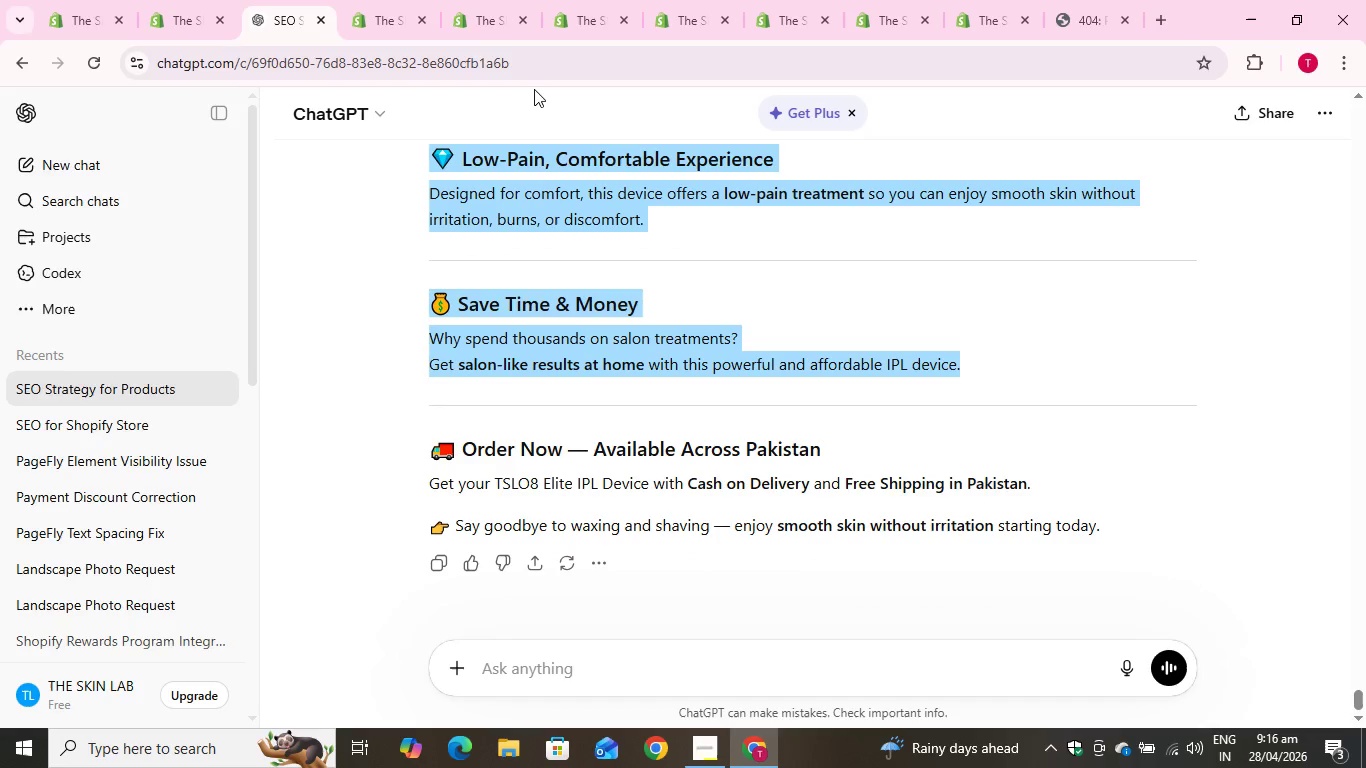 
key(Control+C)
 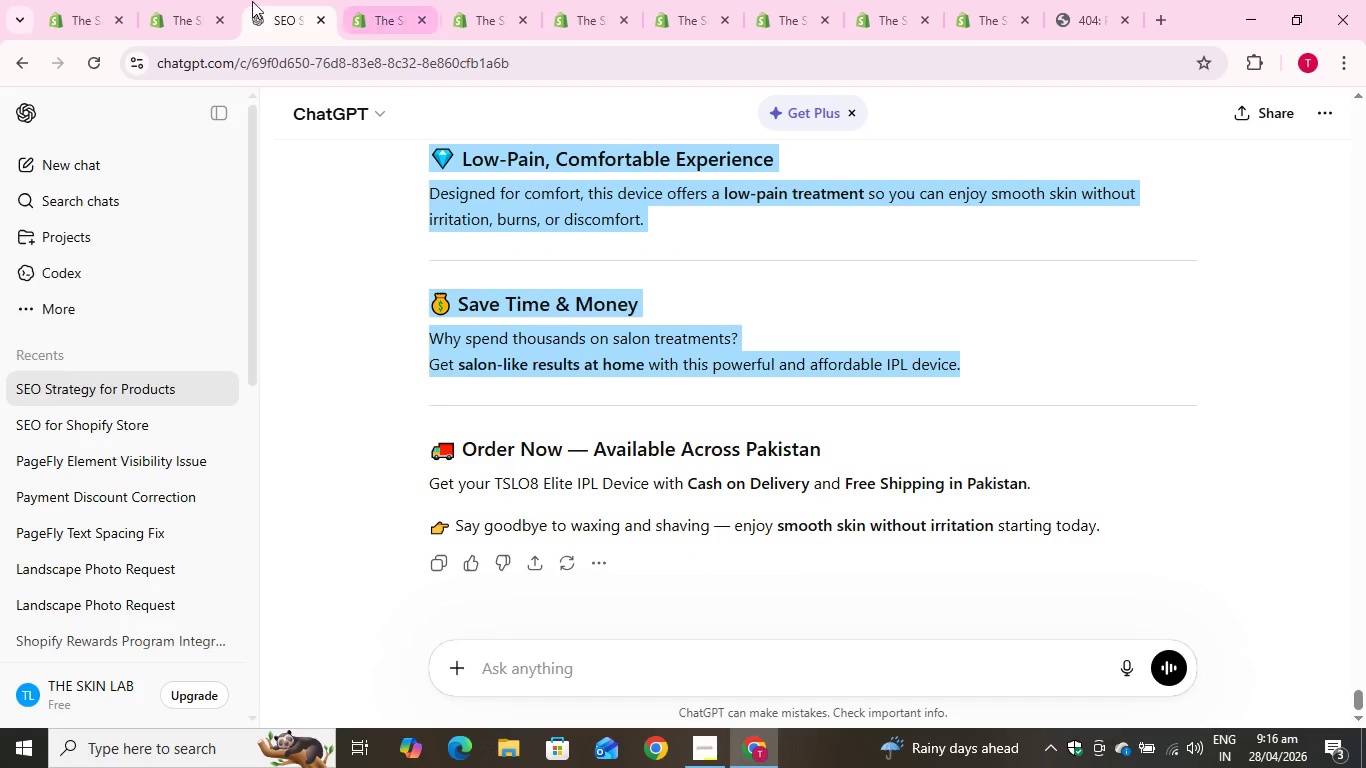 
key(Control+C)
 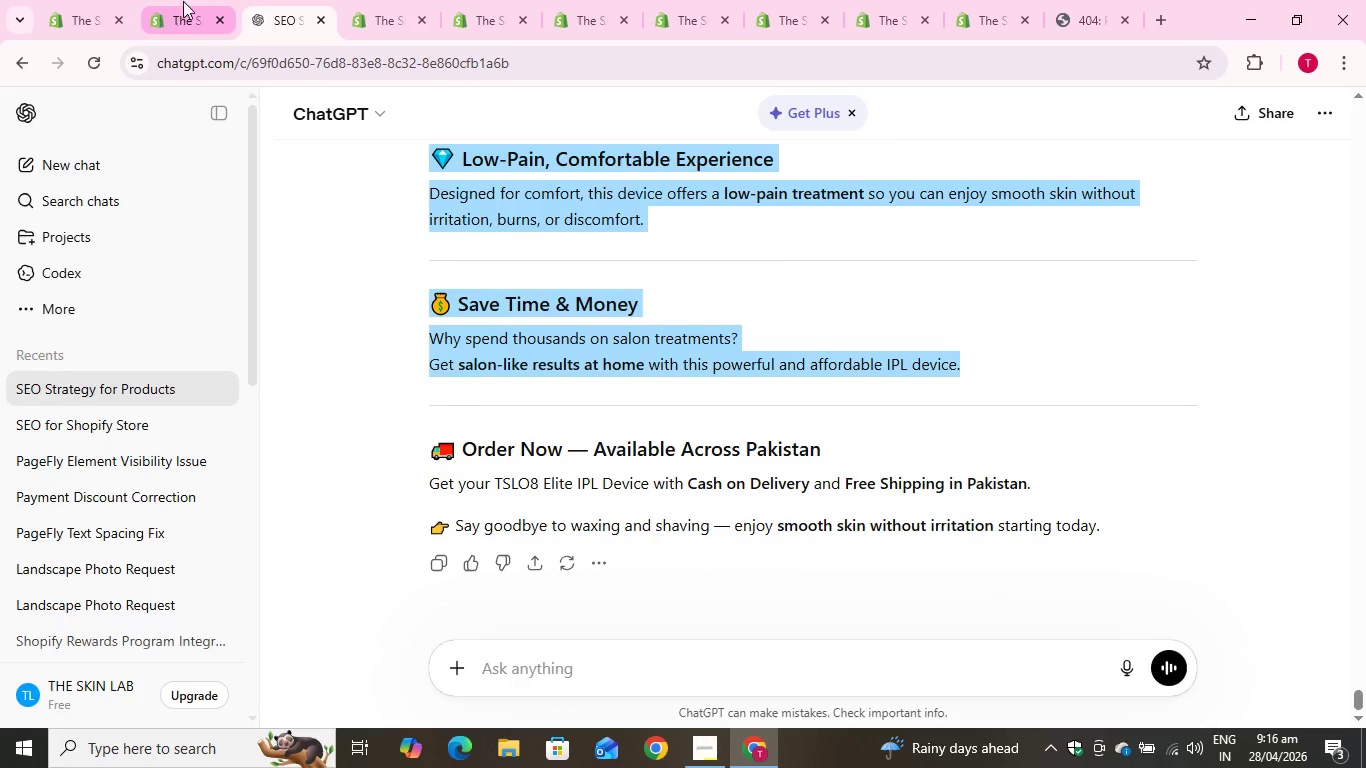 
left_click([183, 1])
 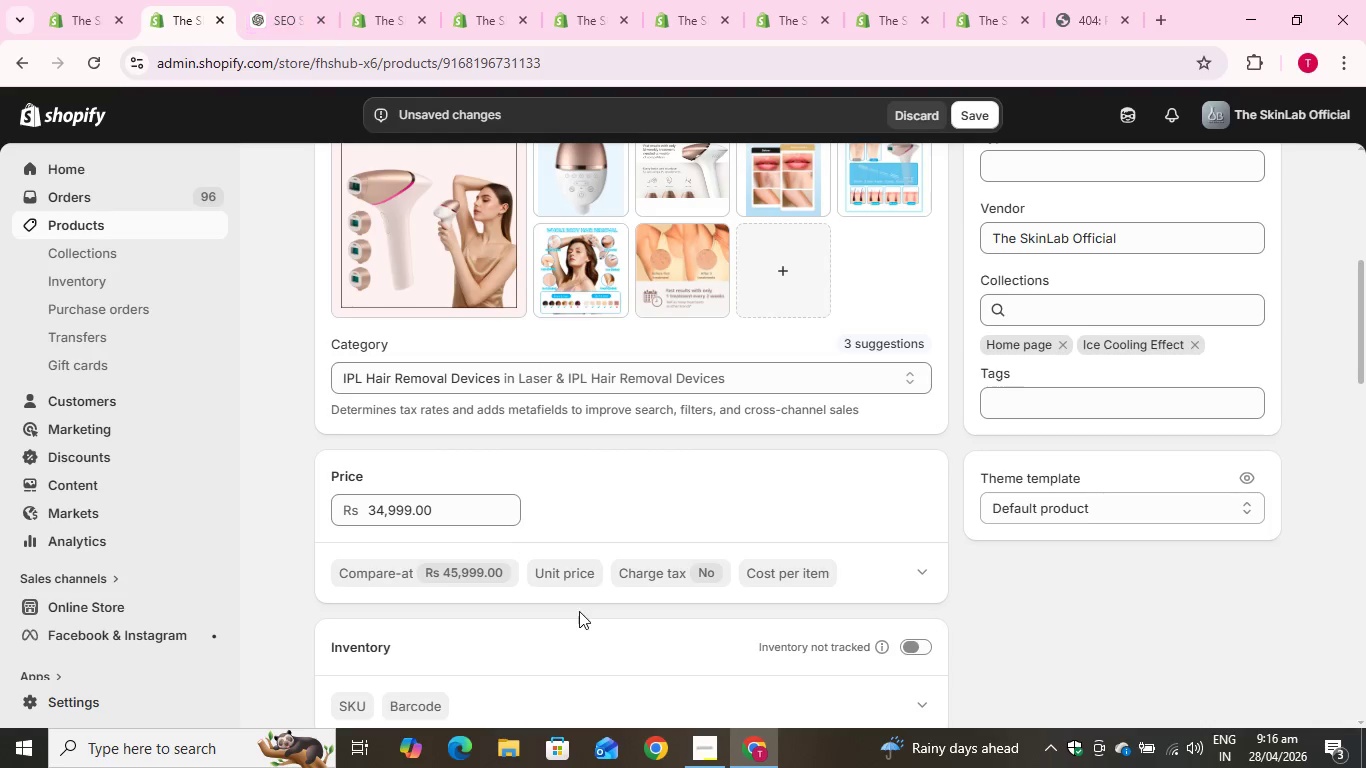 
scroll: coordinate [571, 581], scroll_direction: up, amount: 10.0
 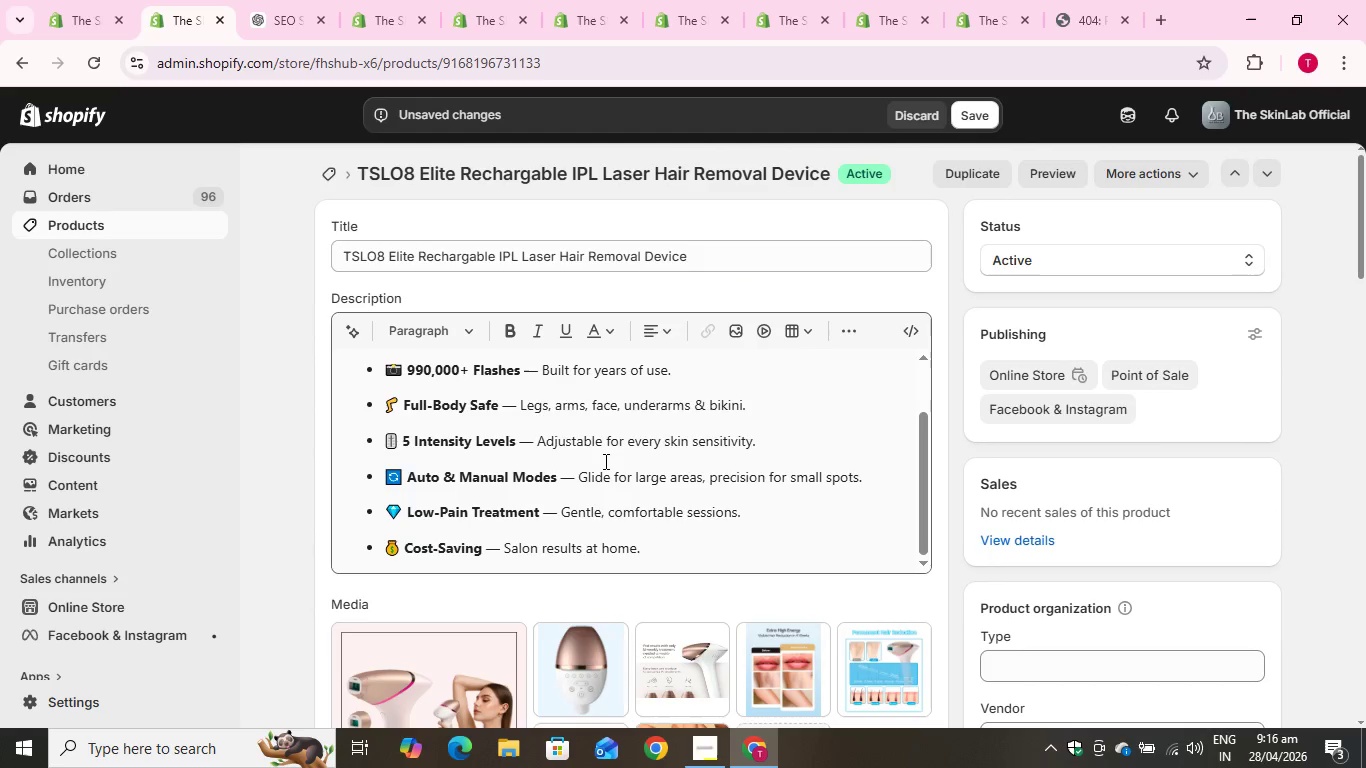 
left_click([604, 461])
 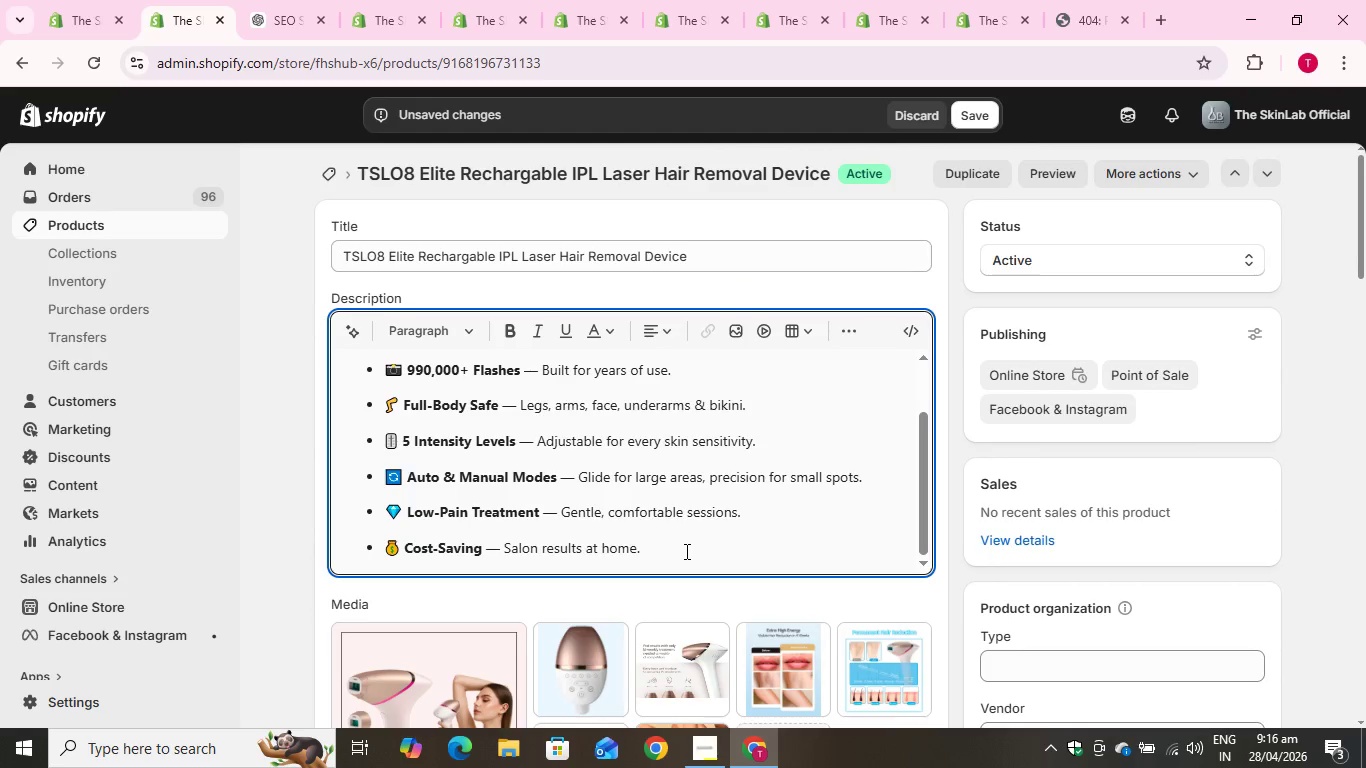 
scroll: coordinate [685, 551], scroll_direction: down, amount: 1.0
 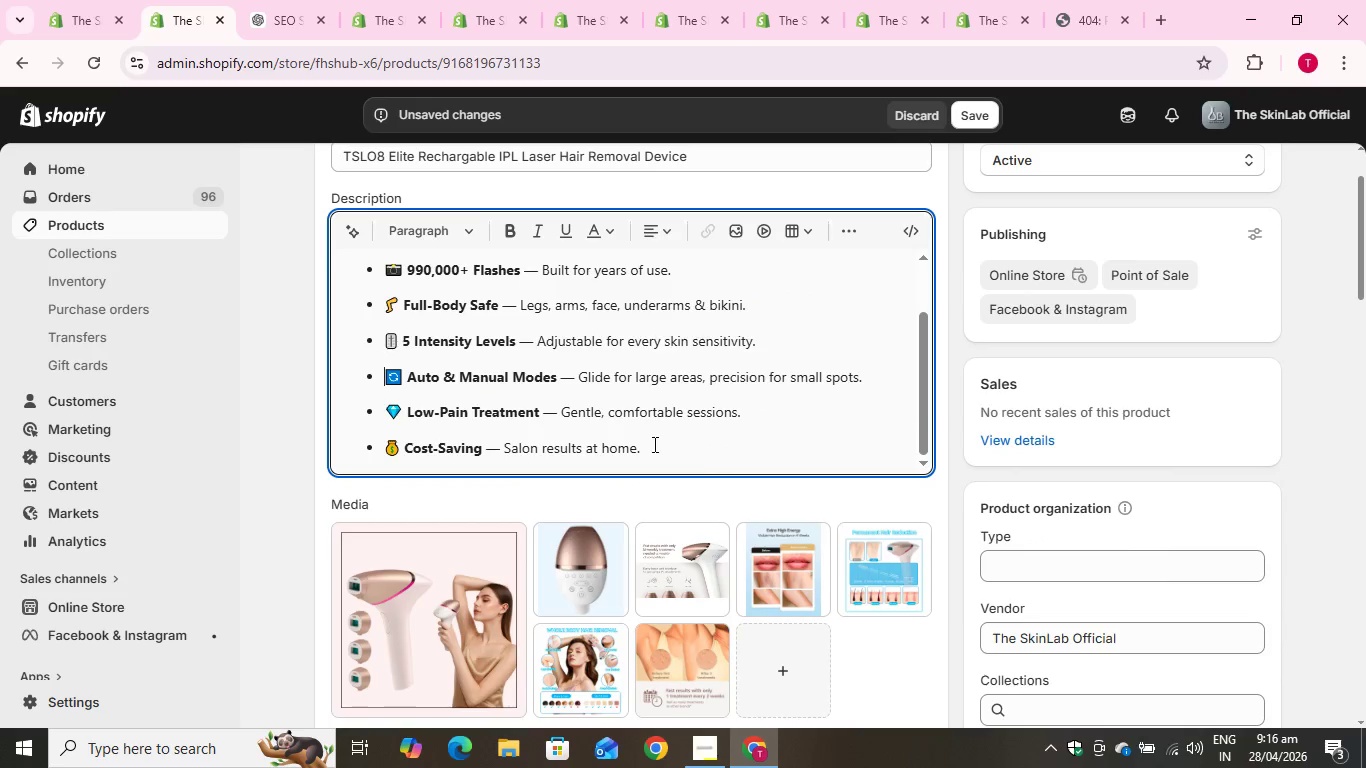 
left_click([653, 444])
 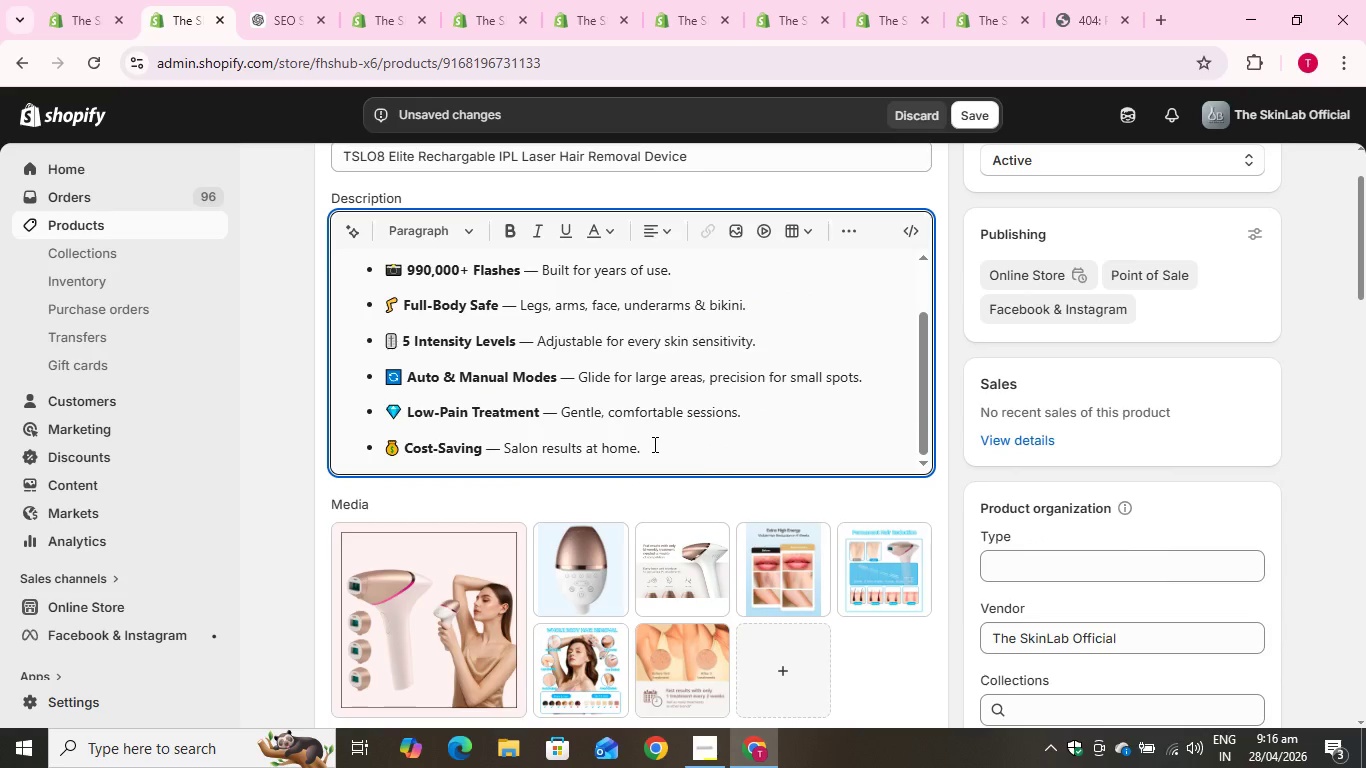 
key(Shift+Enter)
 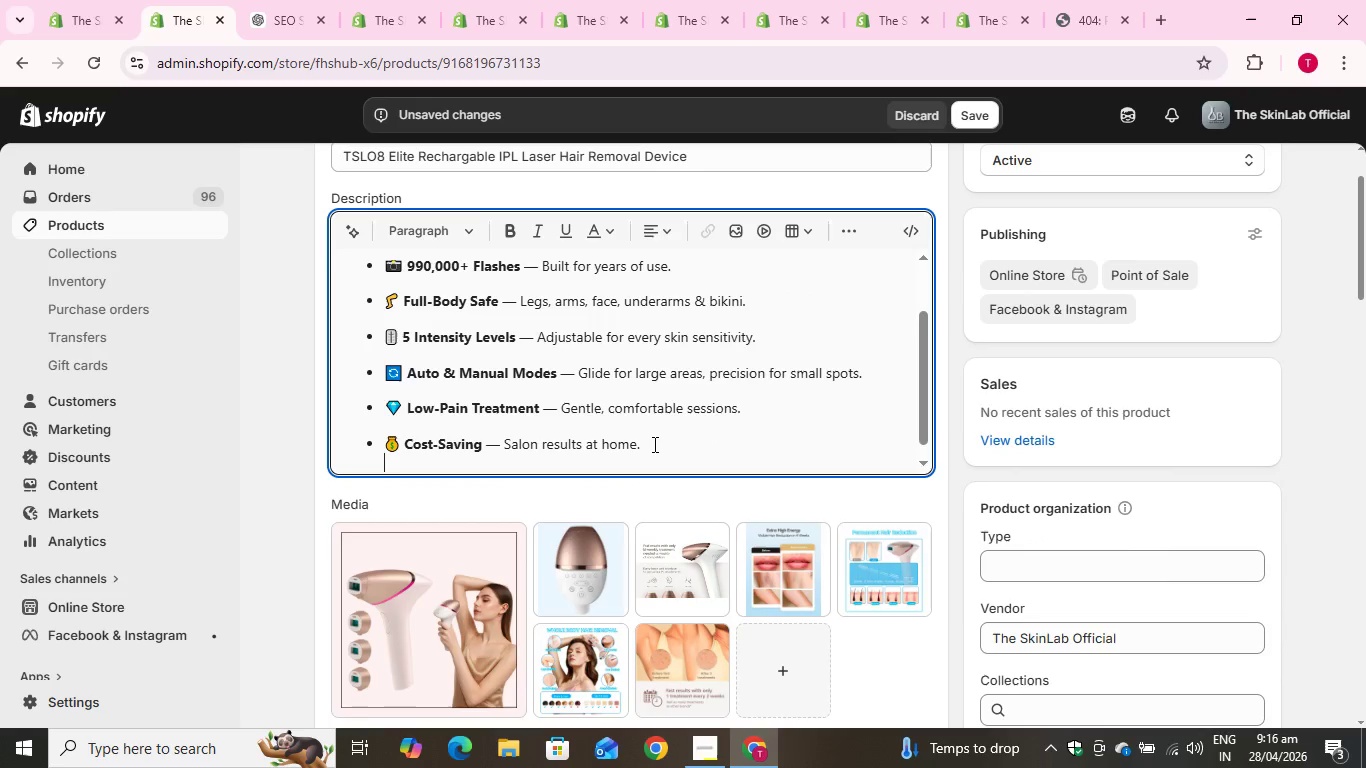 
key(Shift+Enter)
 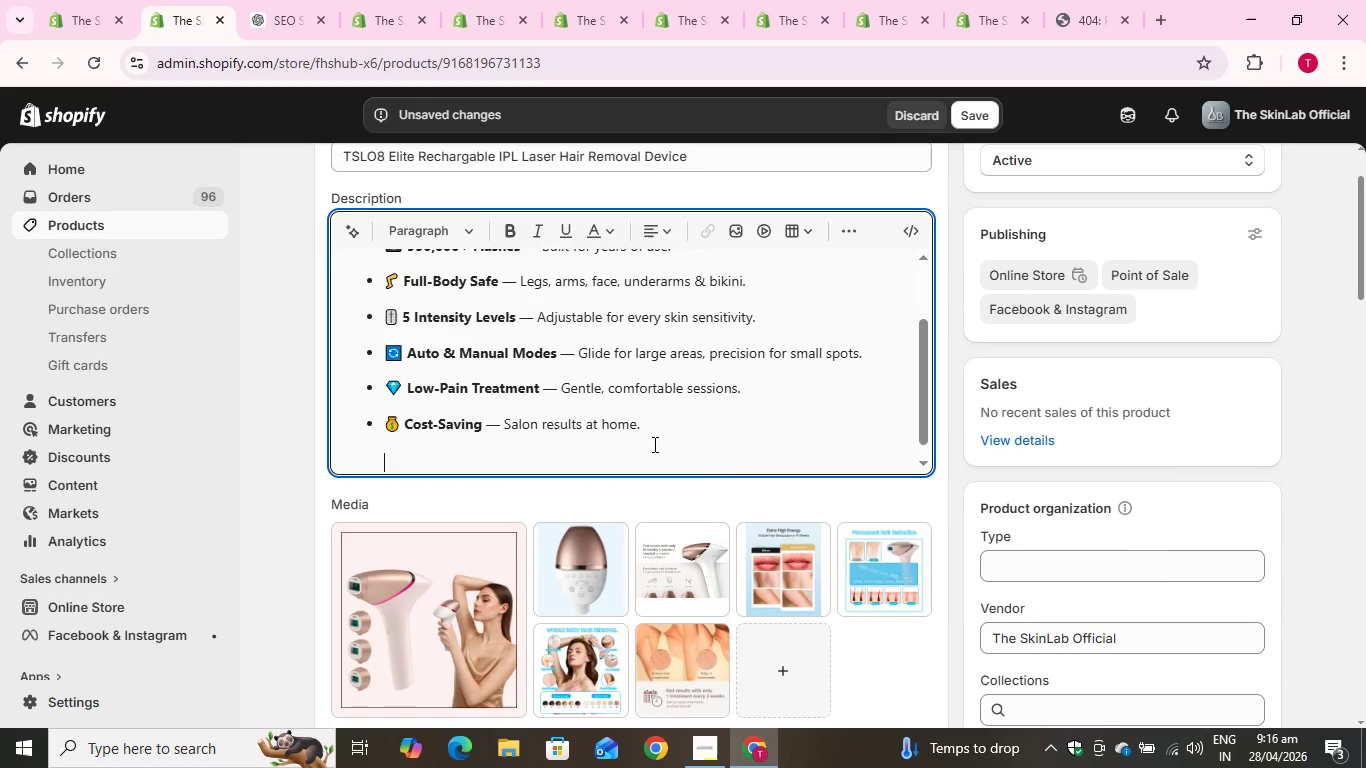 
key(Control+V)
 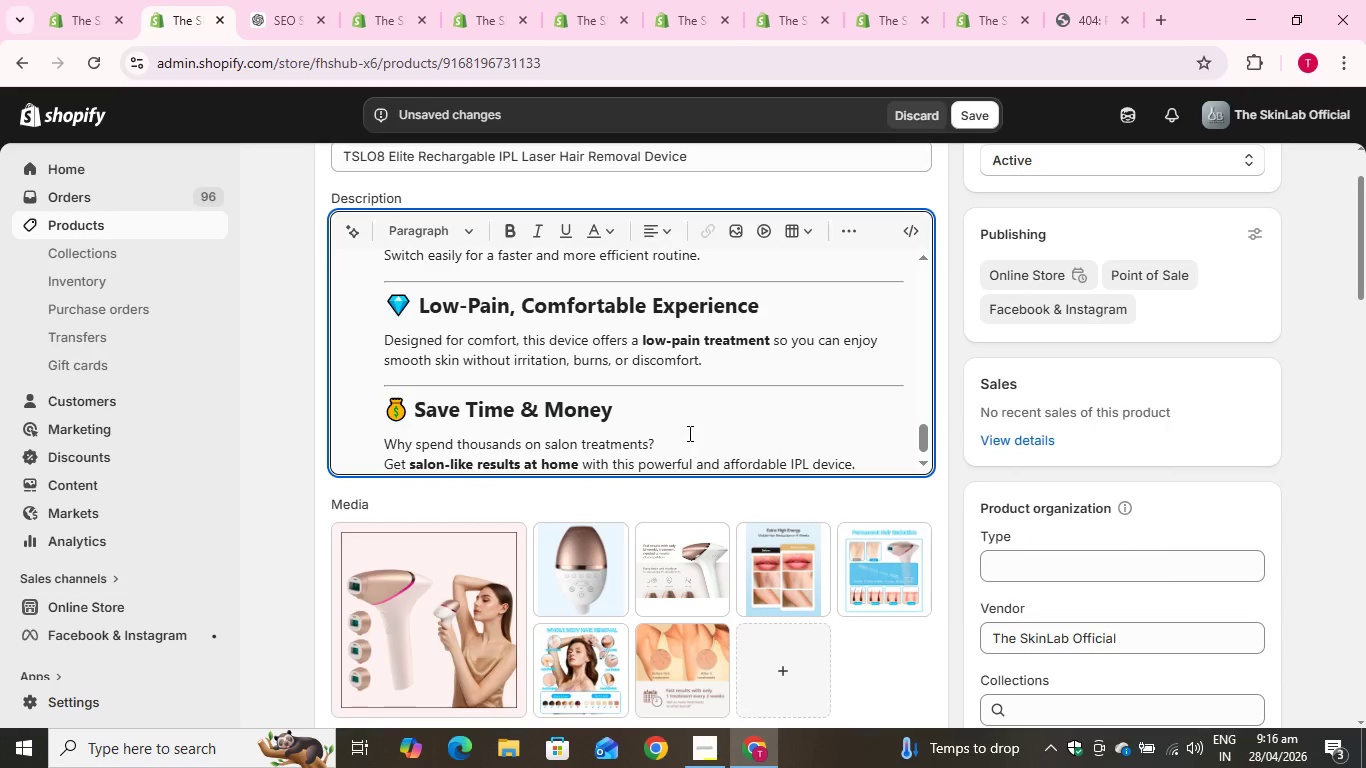 
scroll: coordinate [686, 431], scroll_direction: up, amount: 4.0
 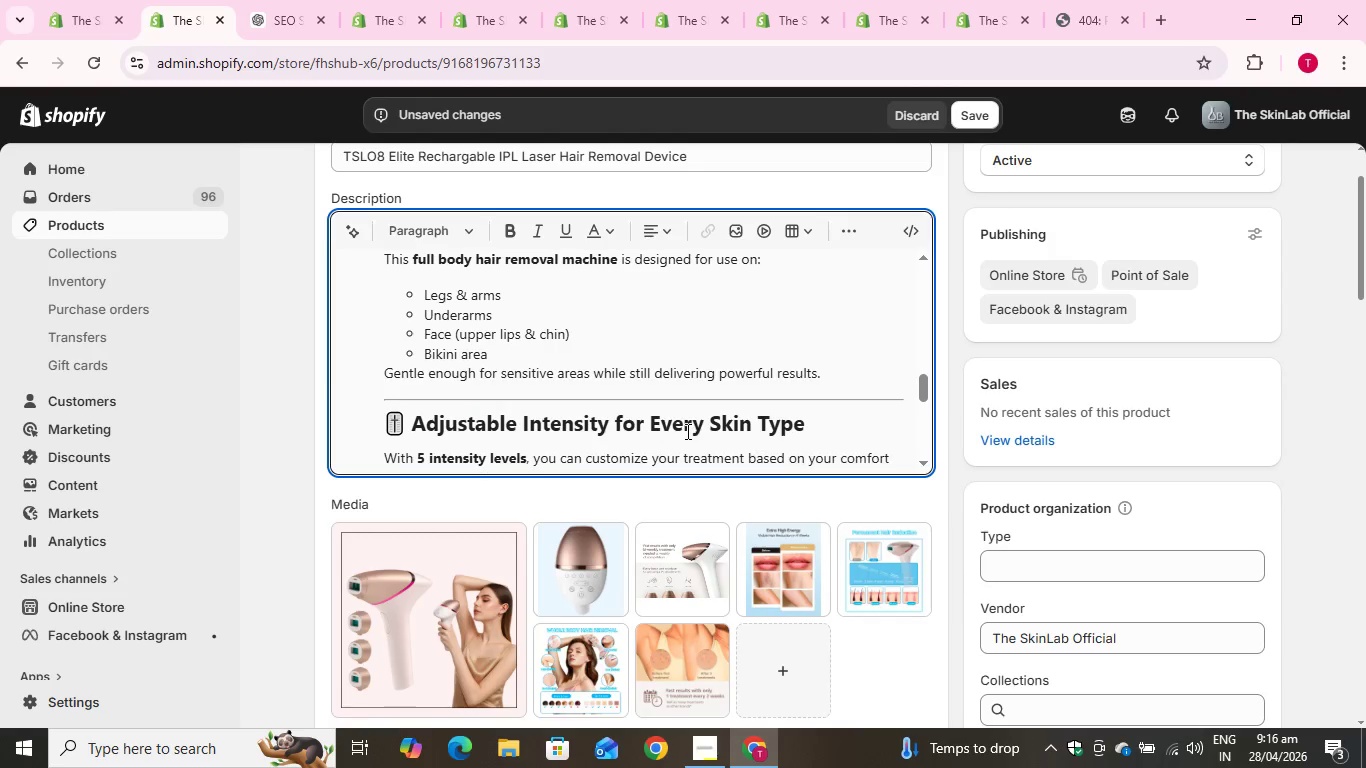 
scroll: coordinate [689, 428], scroll_direction: down, amount: 13.0
 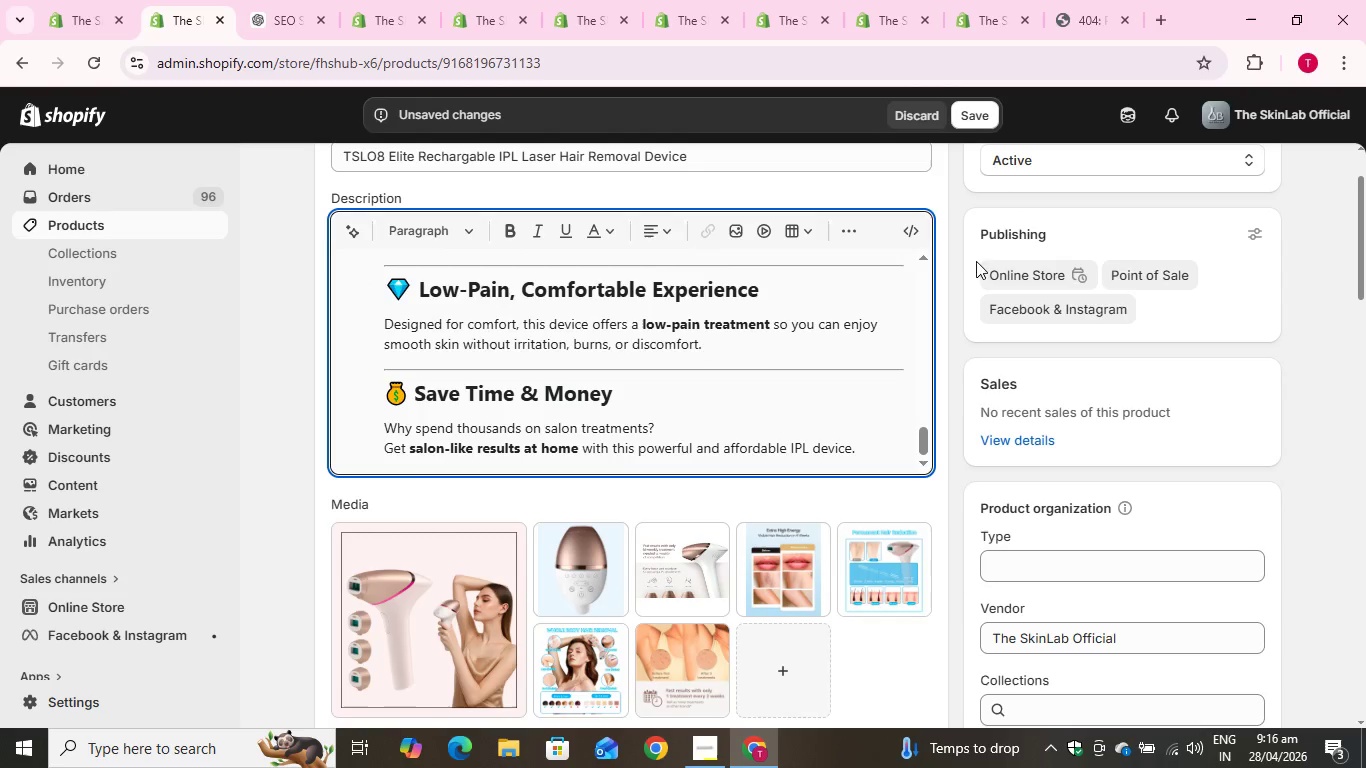 
left_click([961, 113])
 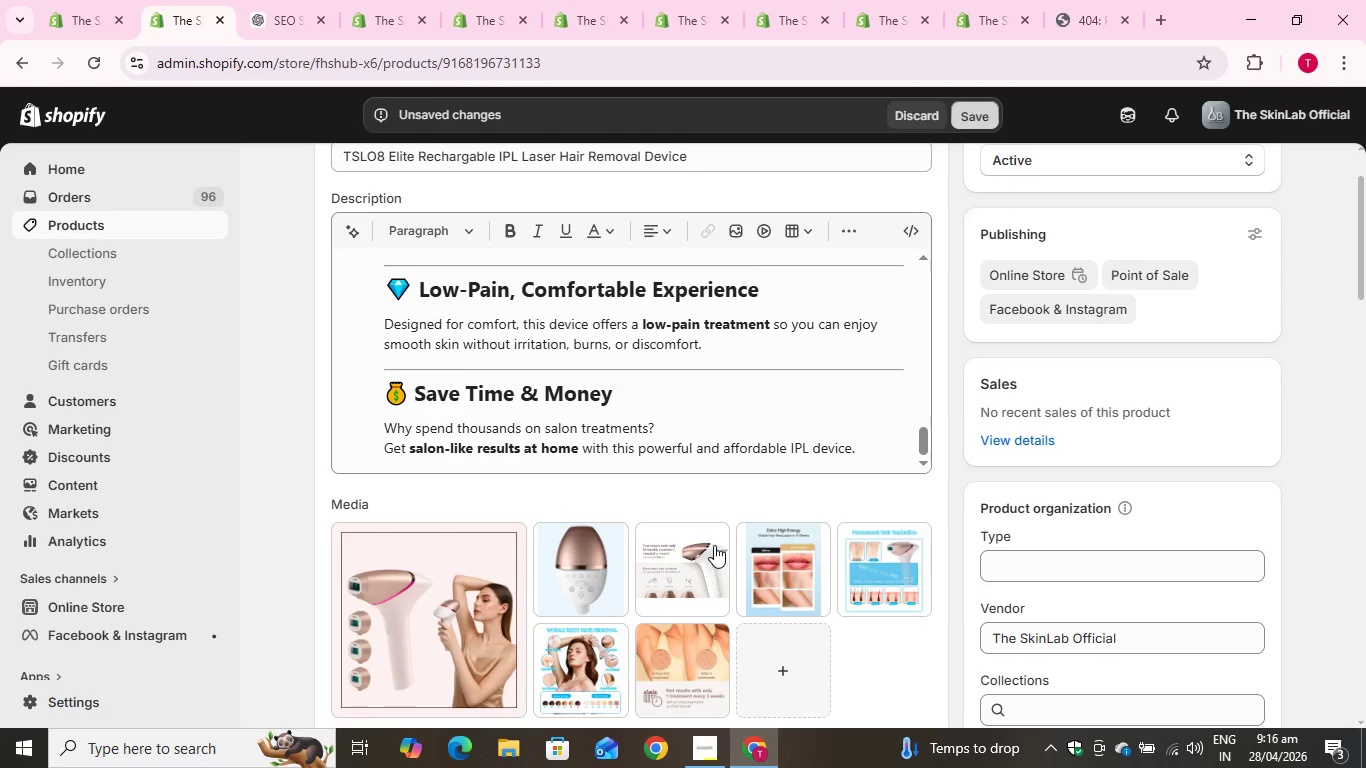 
scroll: coordinate [769, 374], scroll_direction: up, amount: 12.0
 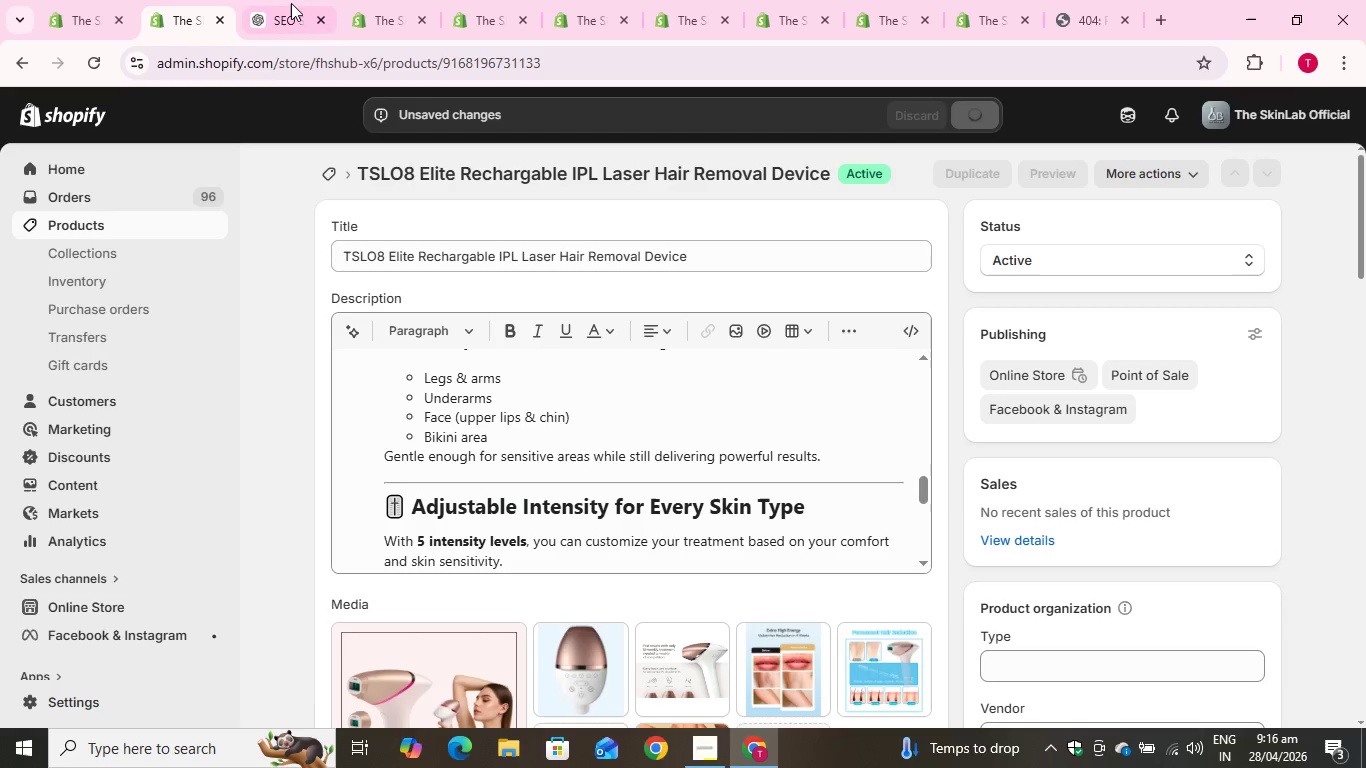 
left_click([291, 3])
 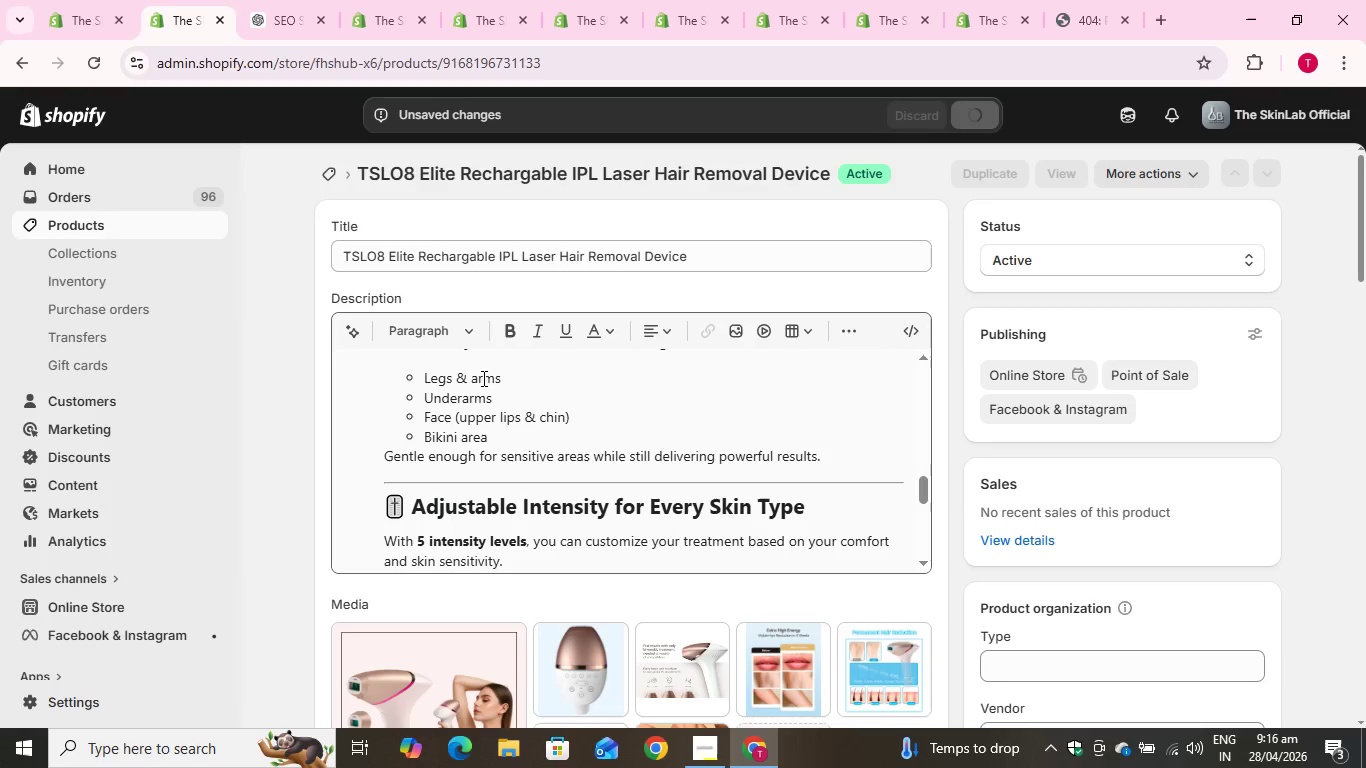 
wait(9.98)
 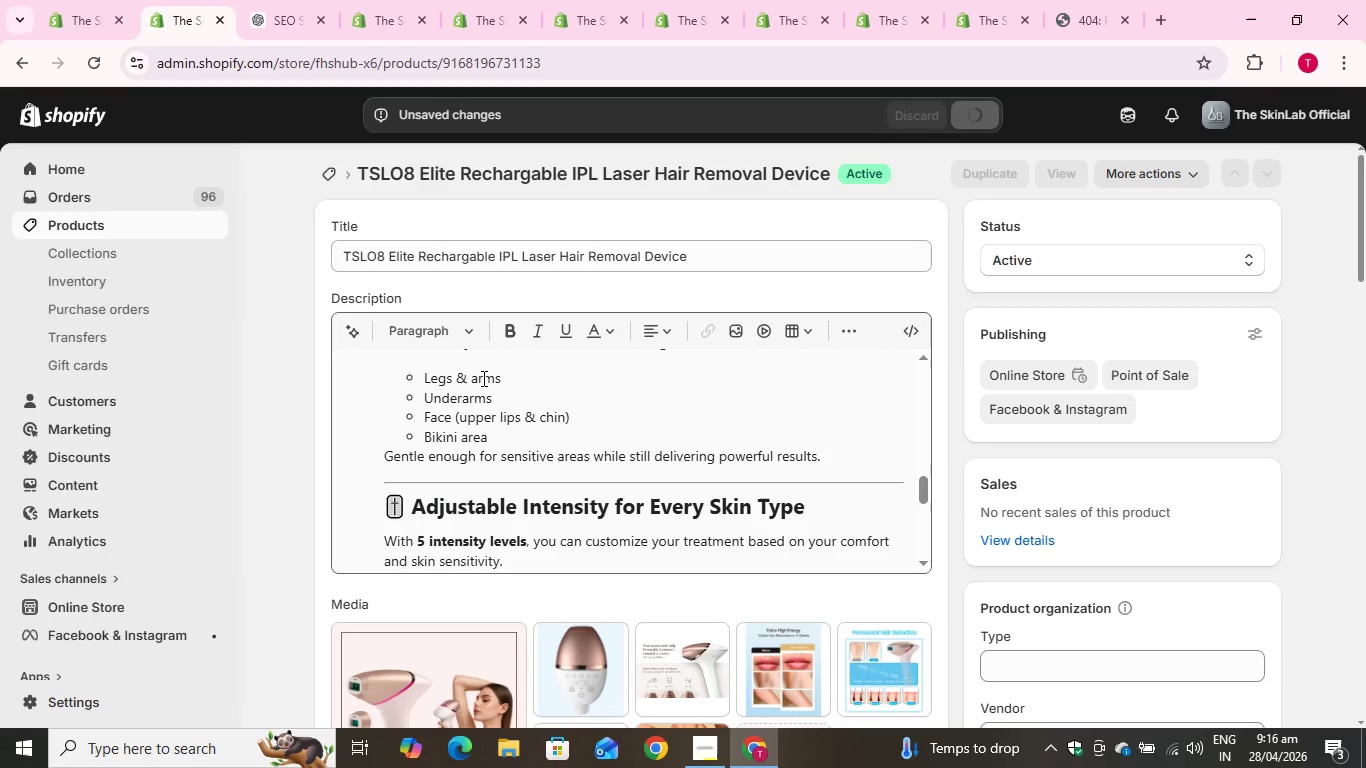 
left_click([331, 181])
 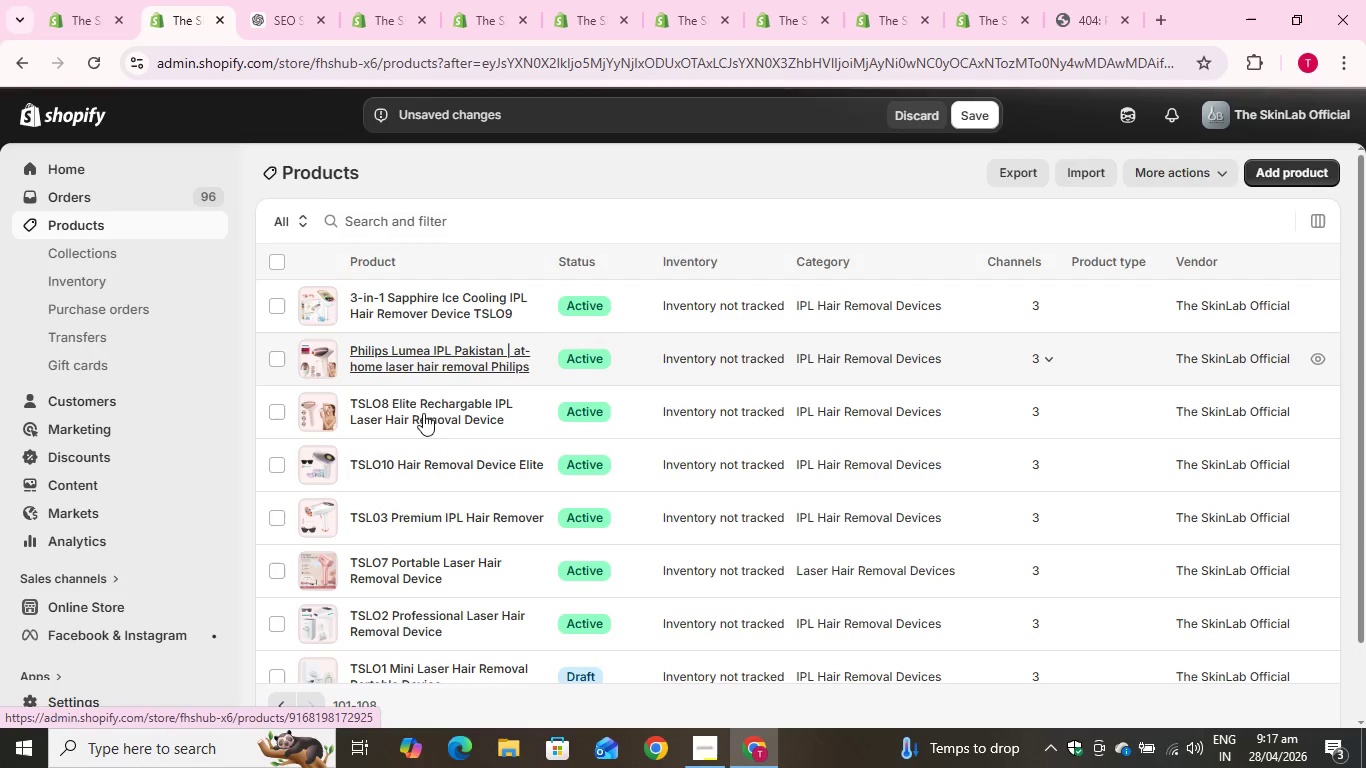 
wait(6.69)
 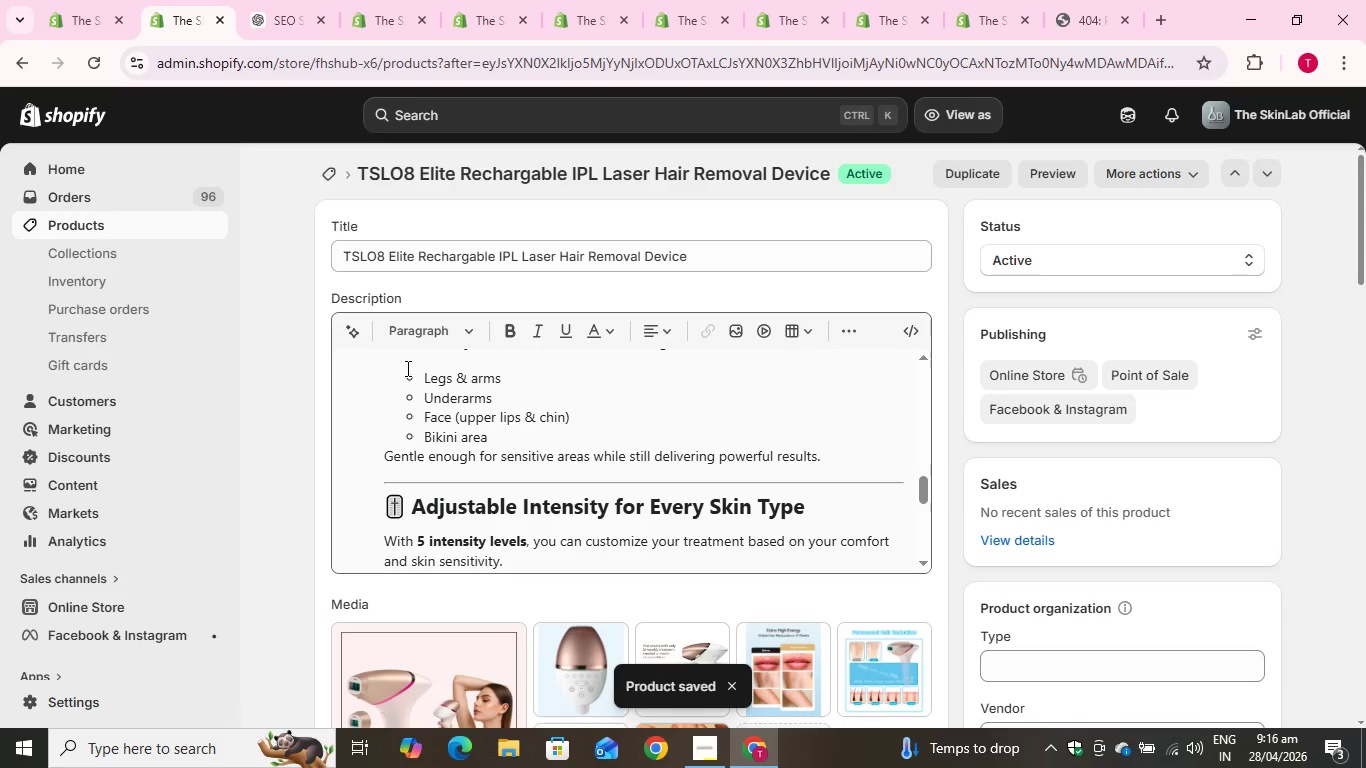 
left_click([404, 464])
 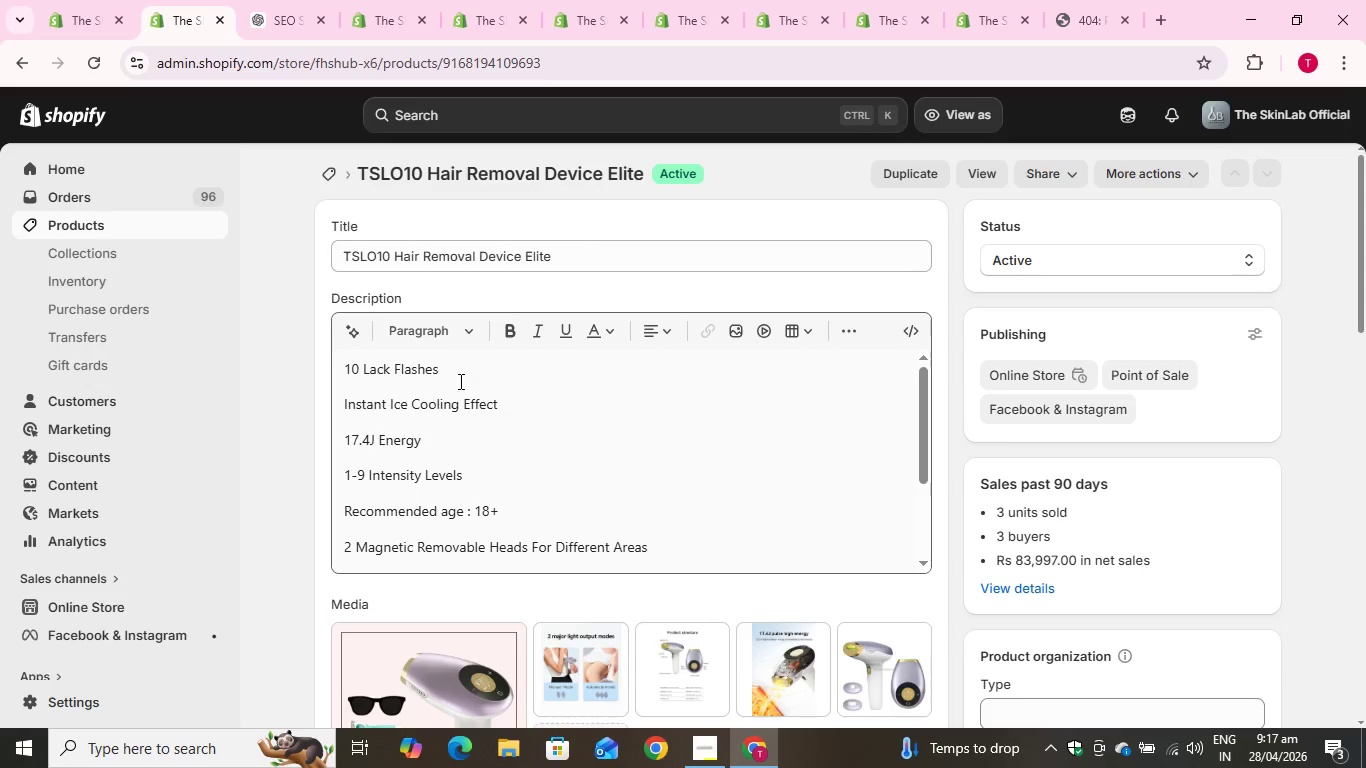 
wait(6.09)
 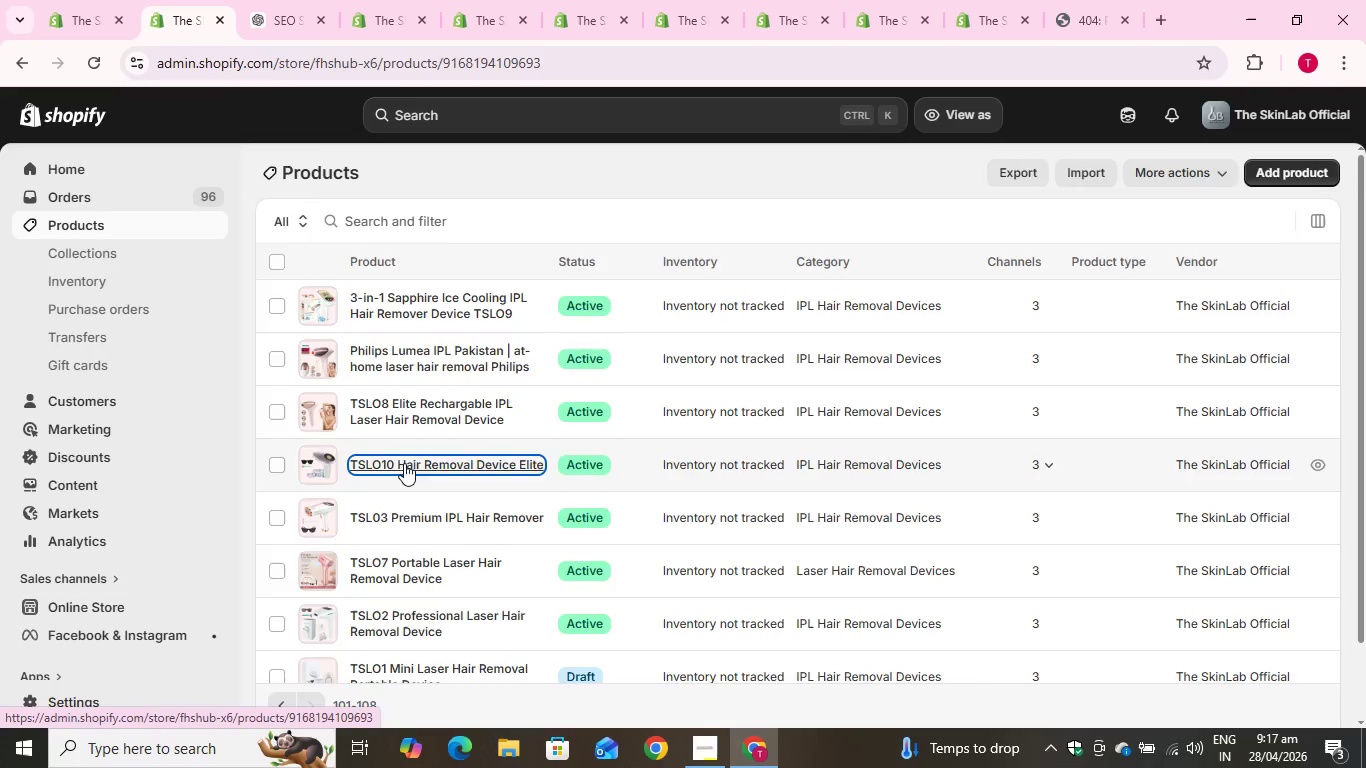 
left_click([400, 383])
 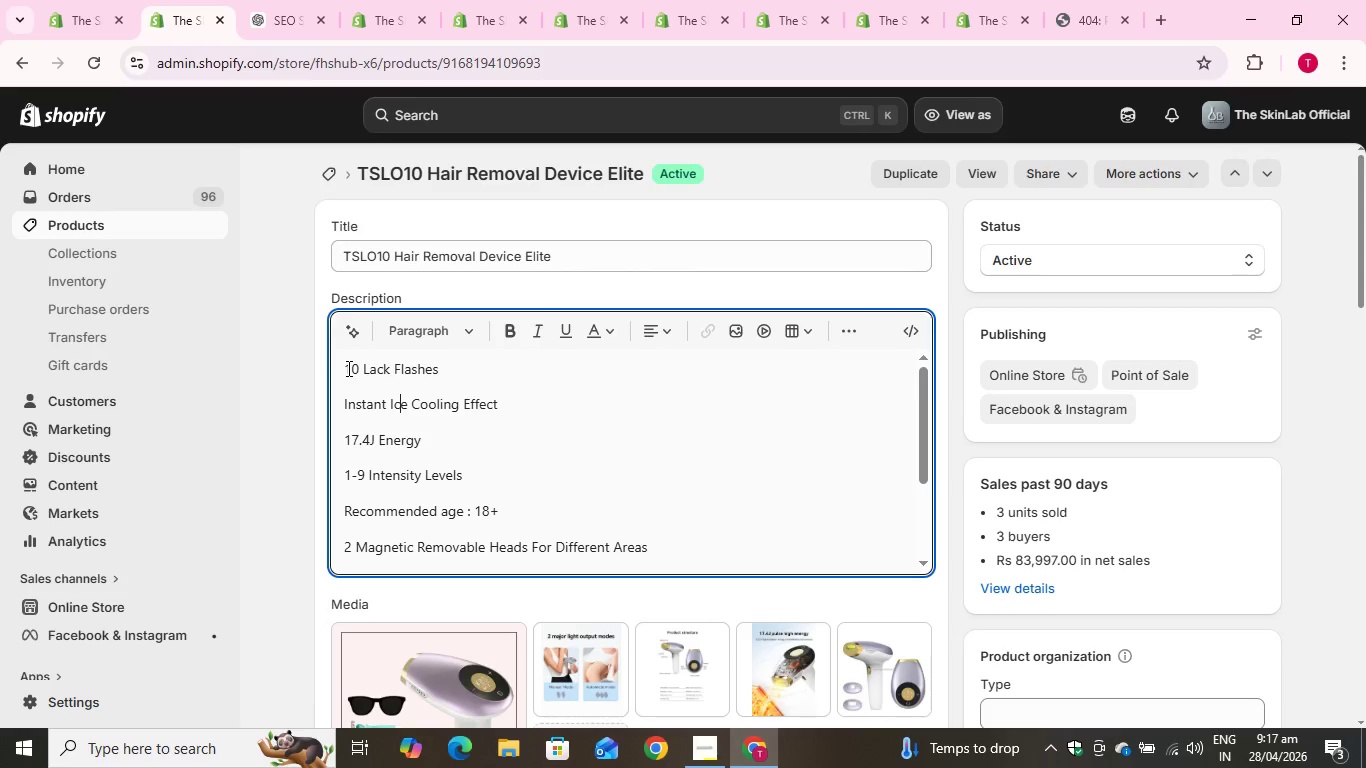 
left_click([344, 368])
 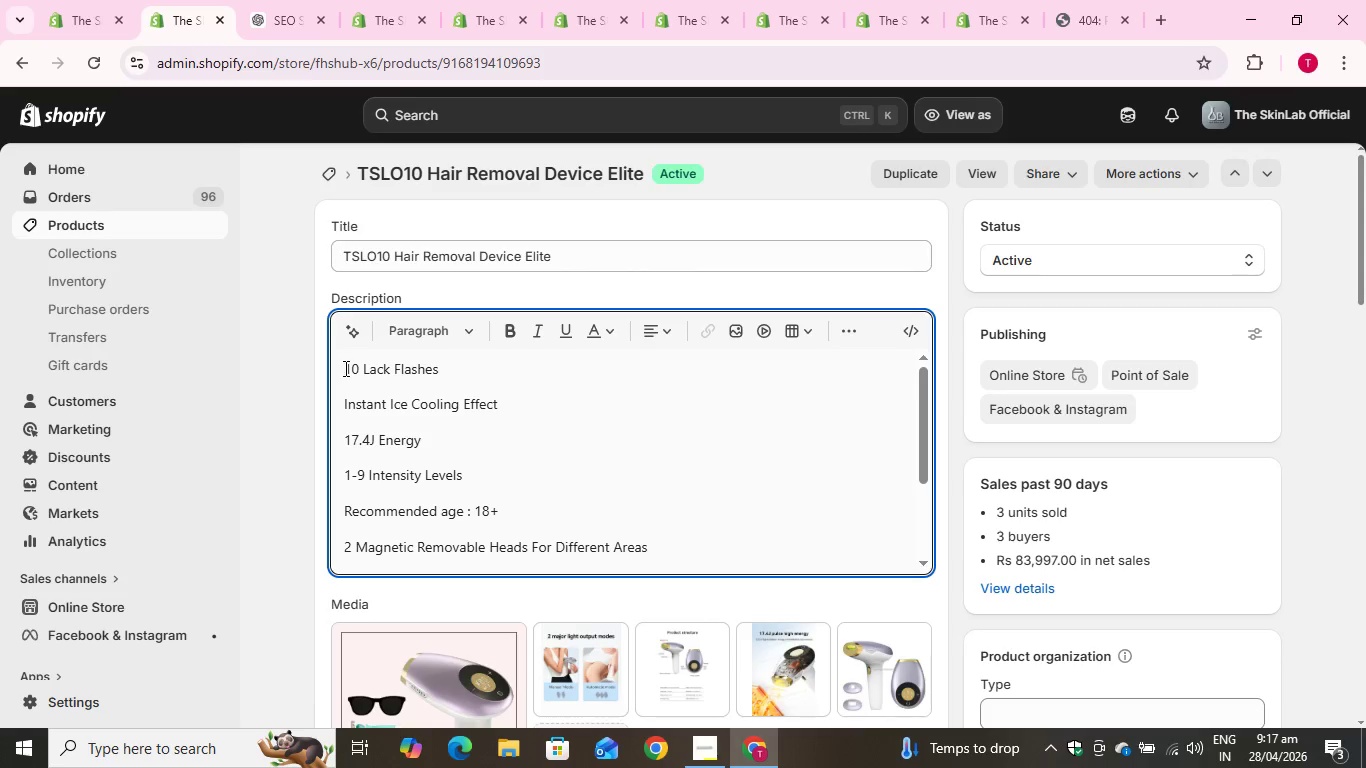 
key(Enter)
 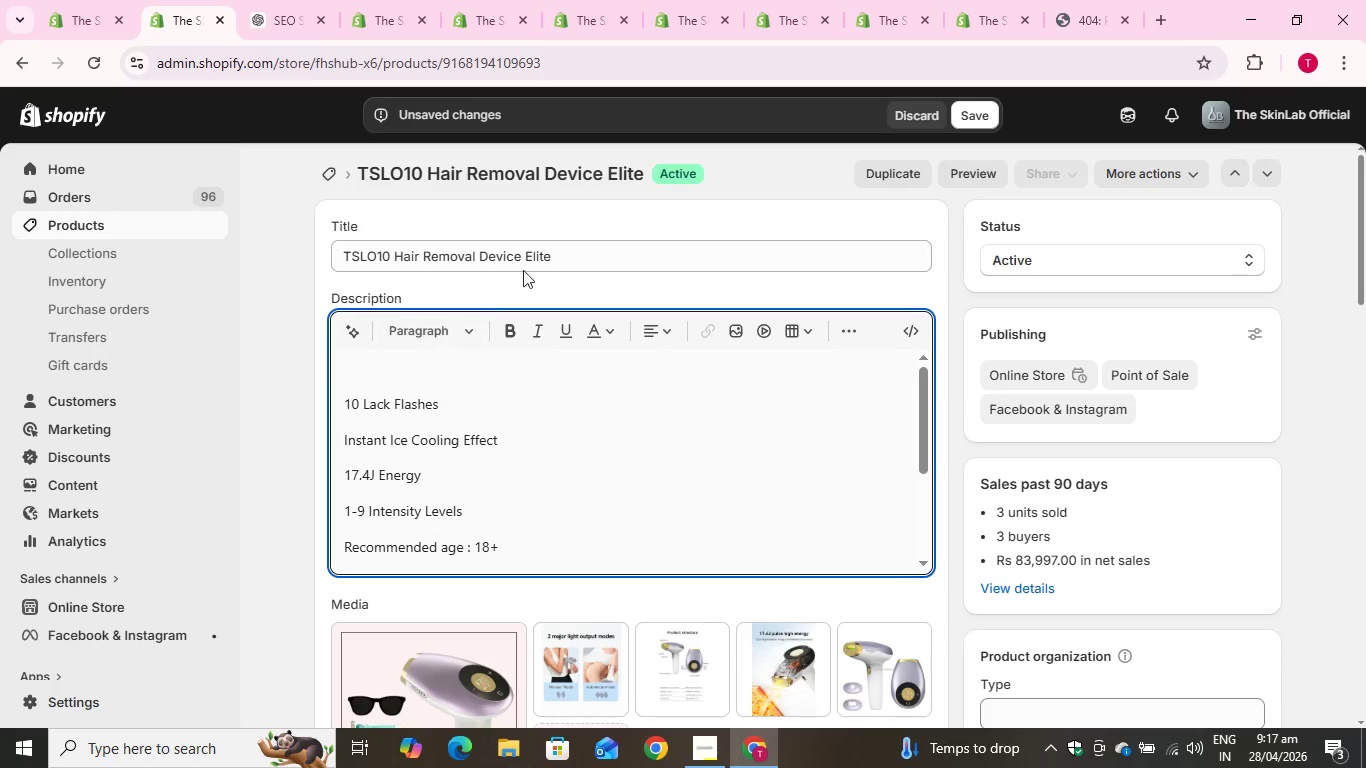 
left_click([571, 254])
 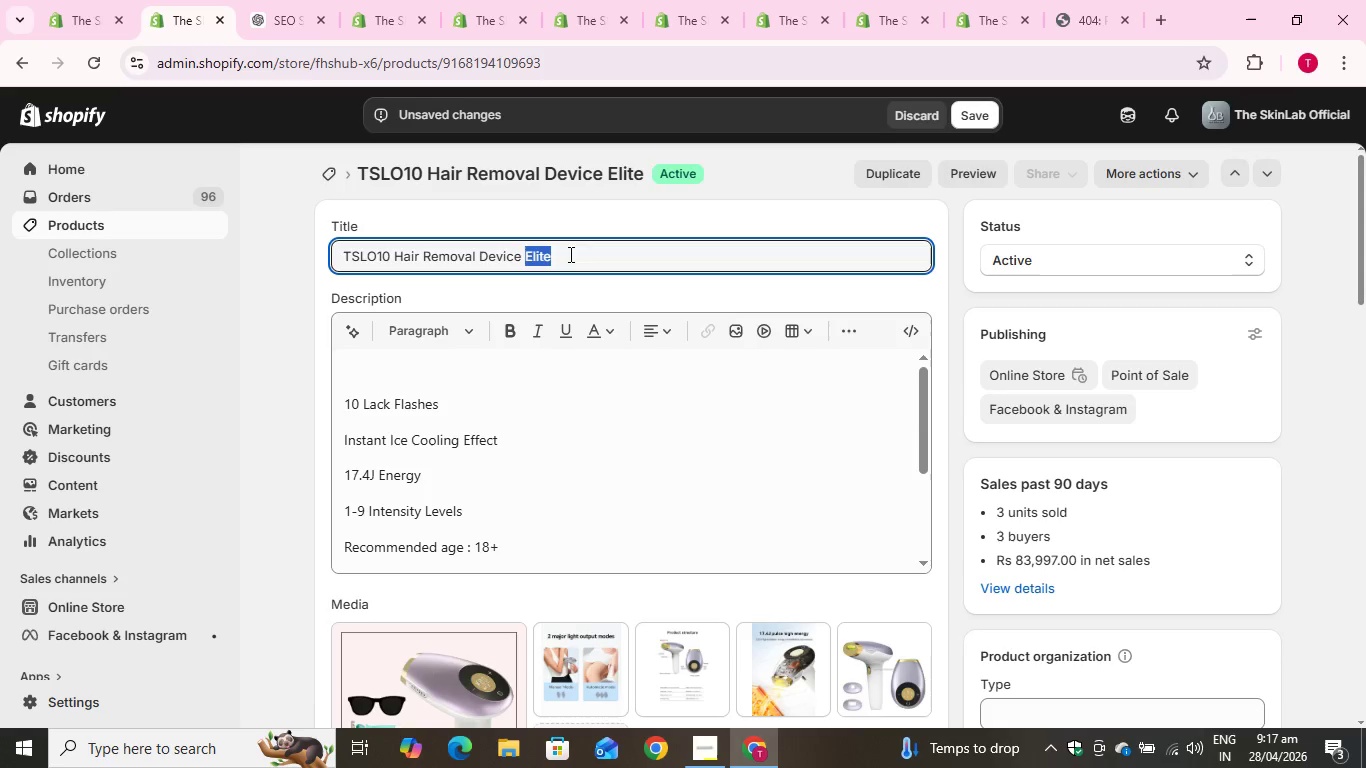 
left_click_drag(start_coordinate=[571, 254], to_coordinate=[329, 257])
 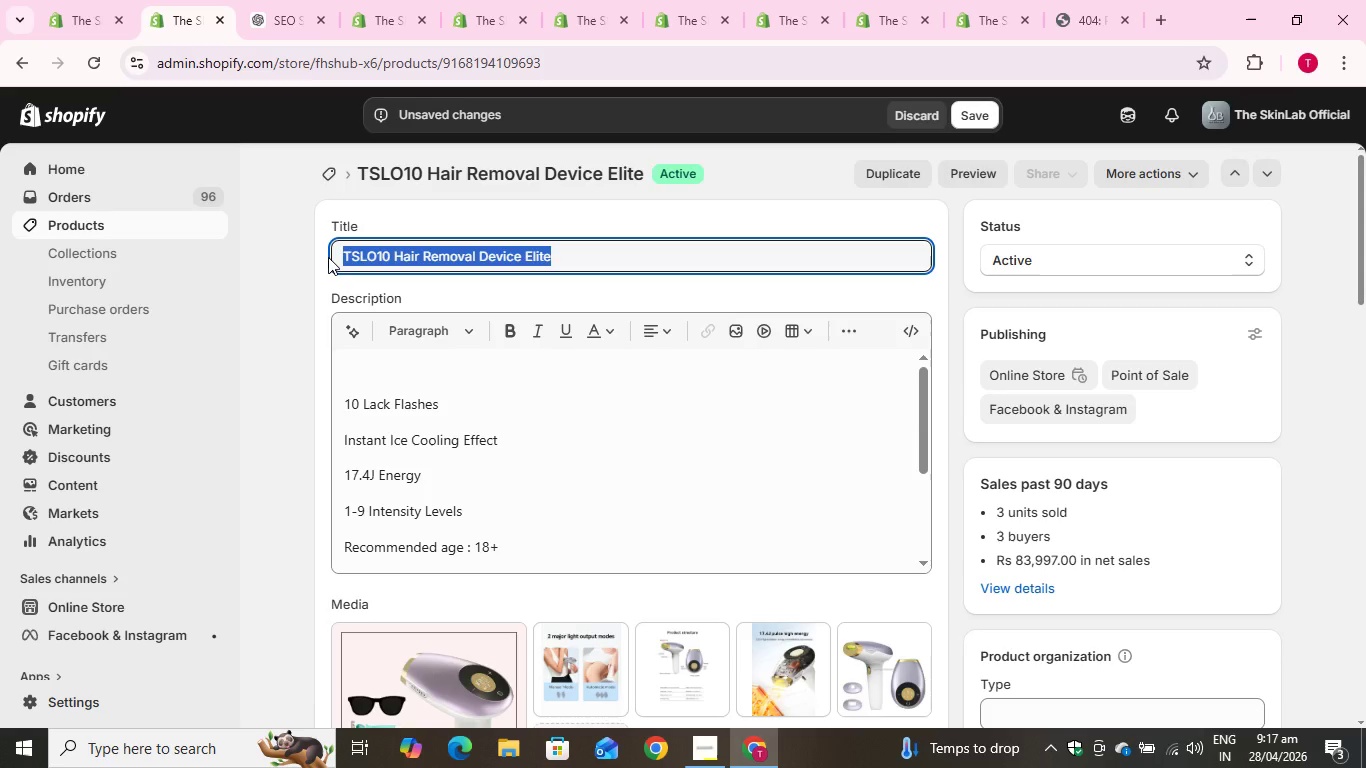 
key(Control+C)
 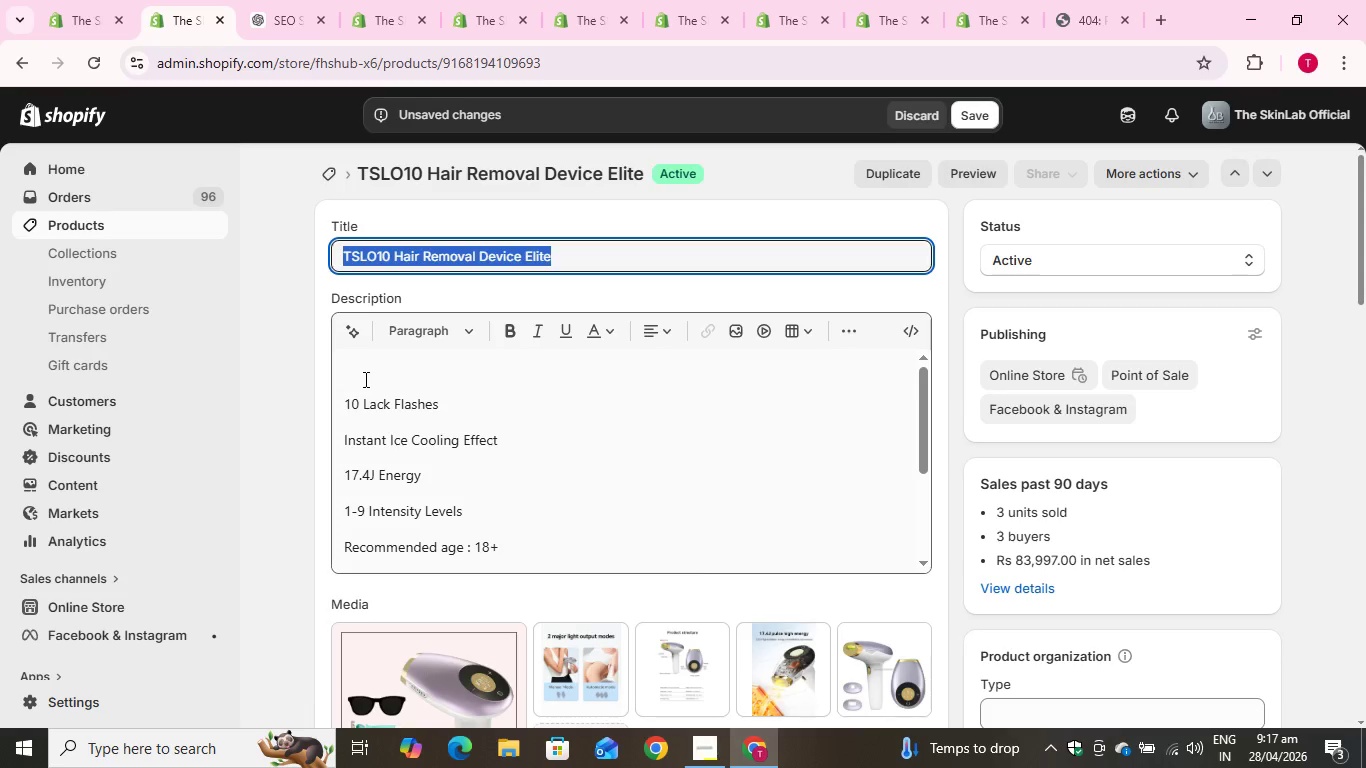 
left_click([364, 379])
 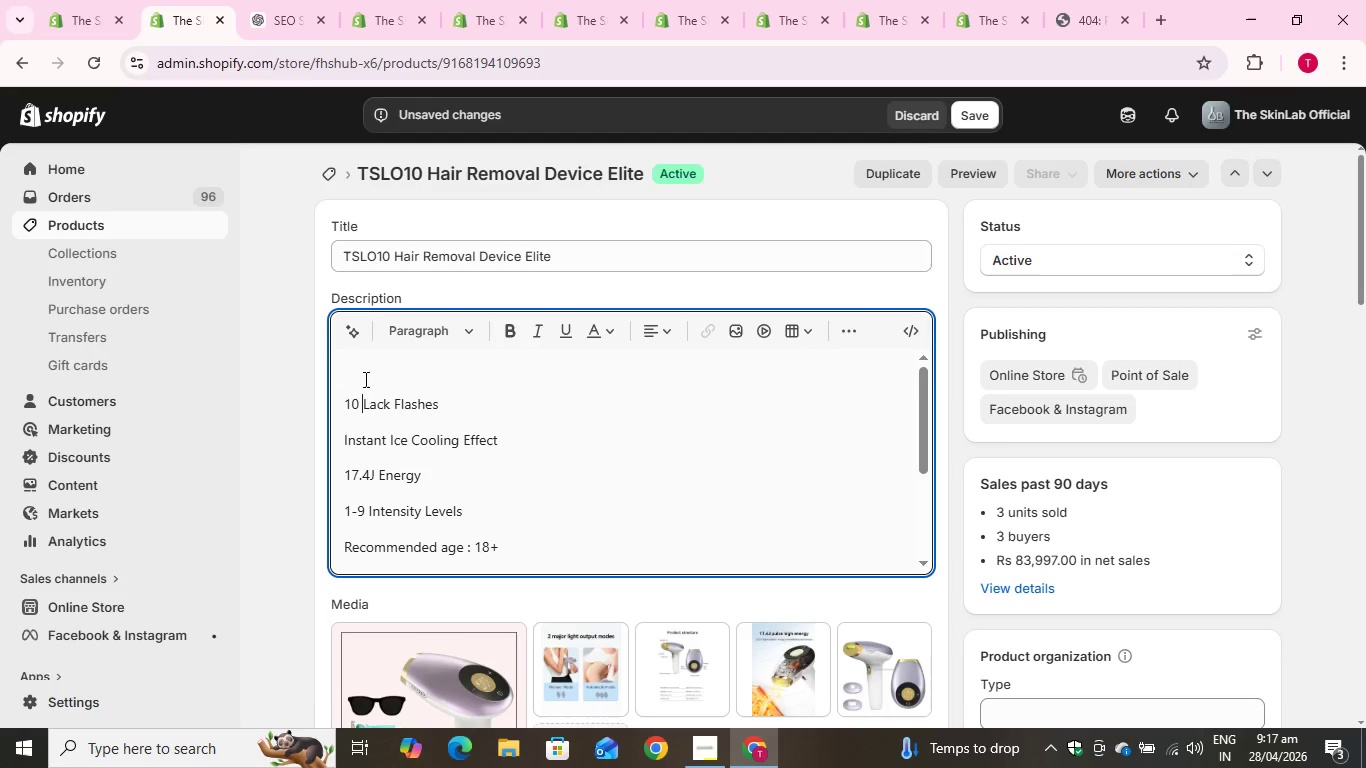 
hold_key(key=ControlLeft, duration=0.38)
 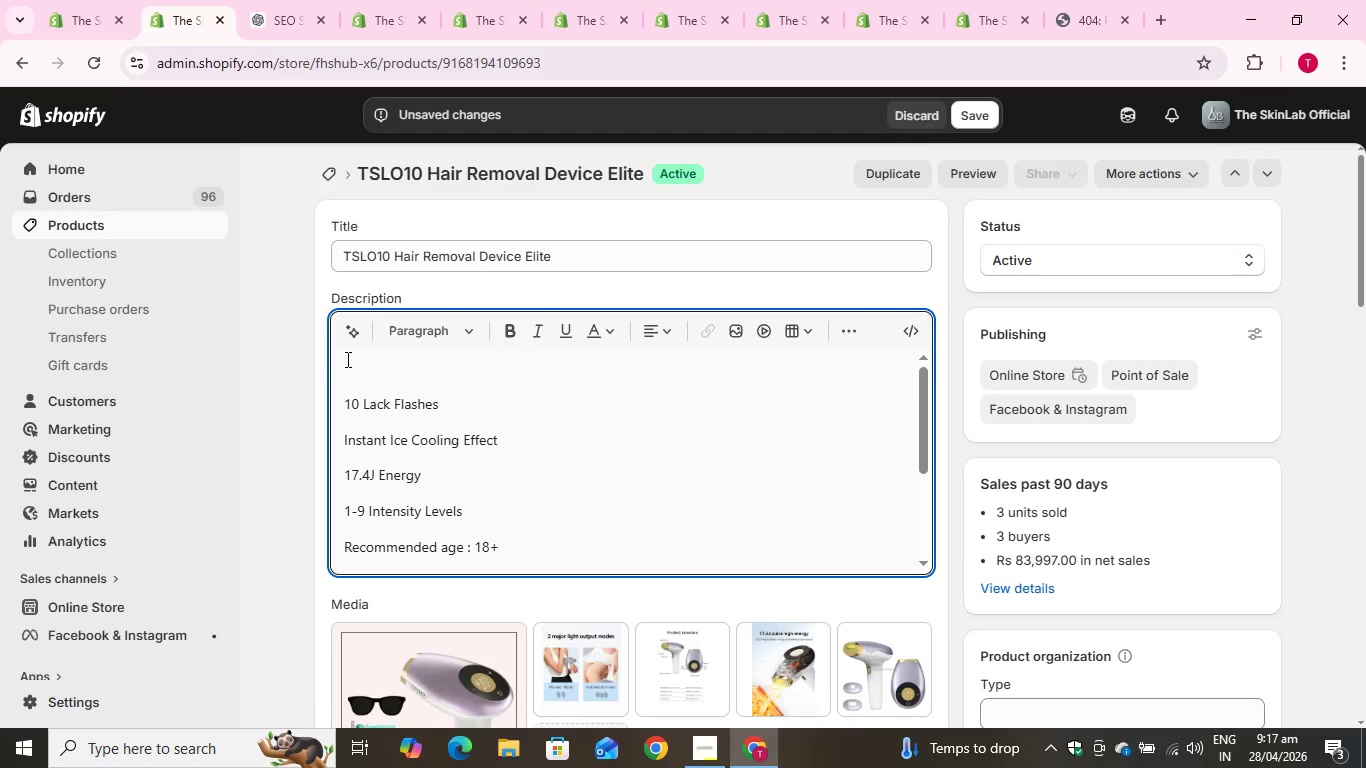 
left_click([346, 359])
 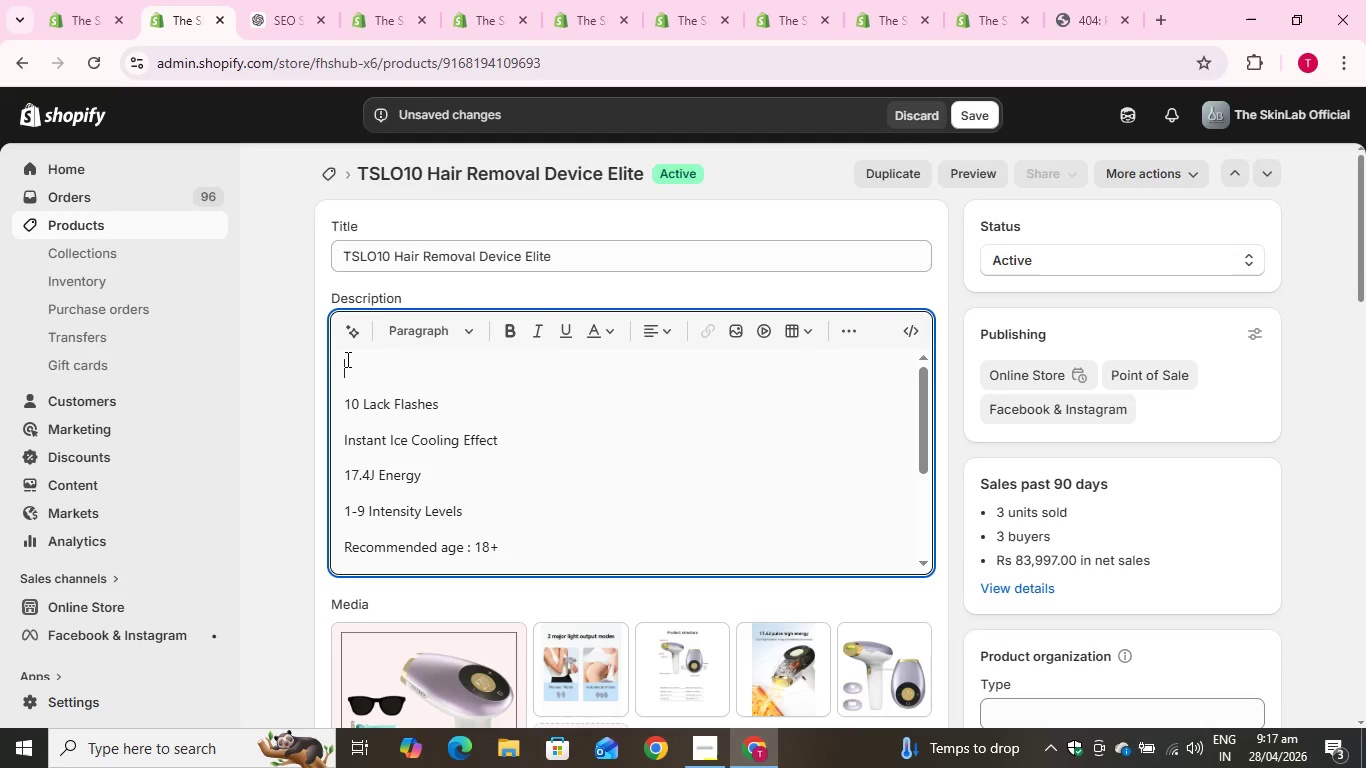 
key(Control+V)
 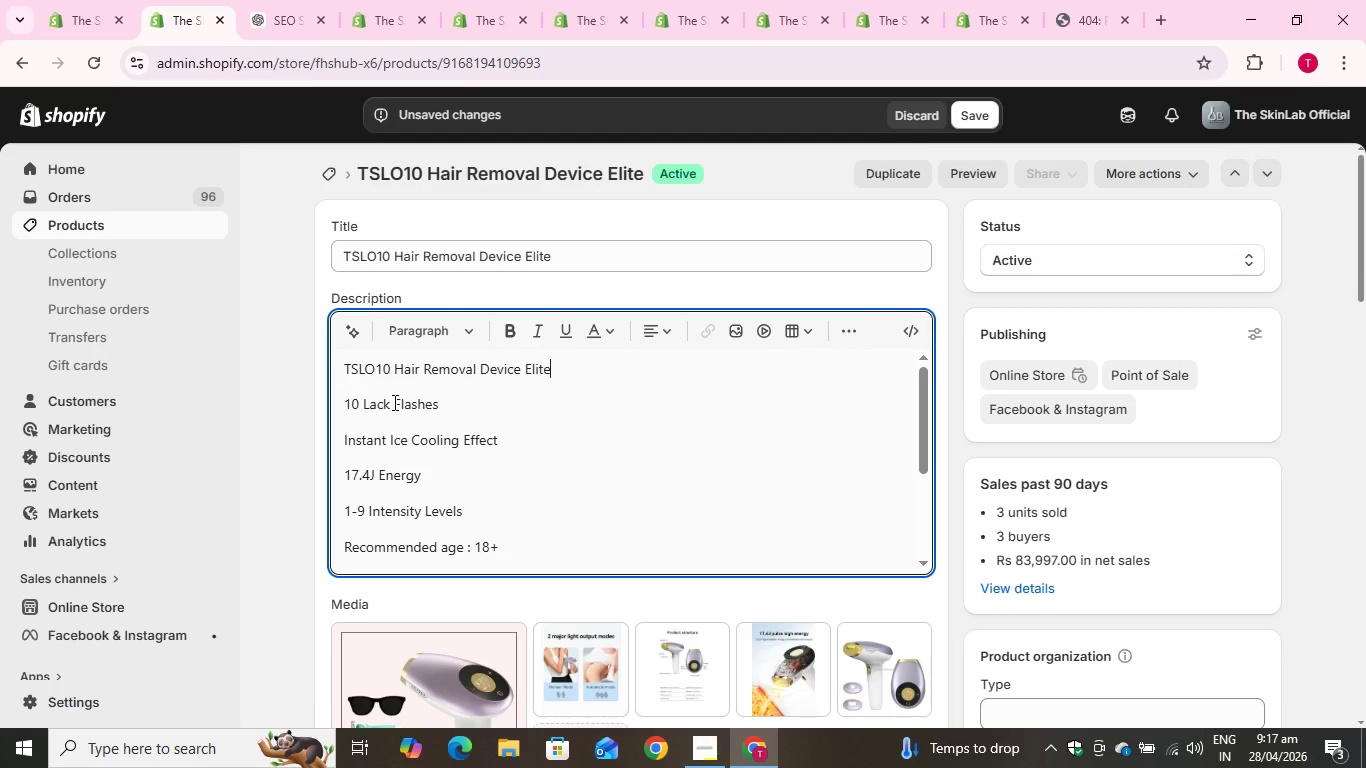 
key(Control+A)
 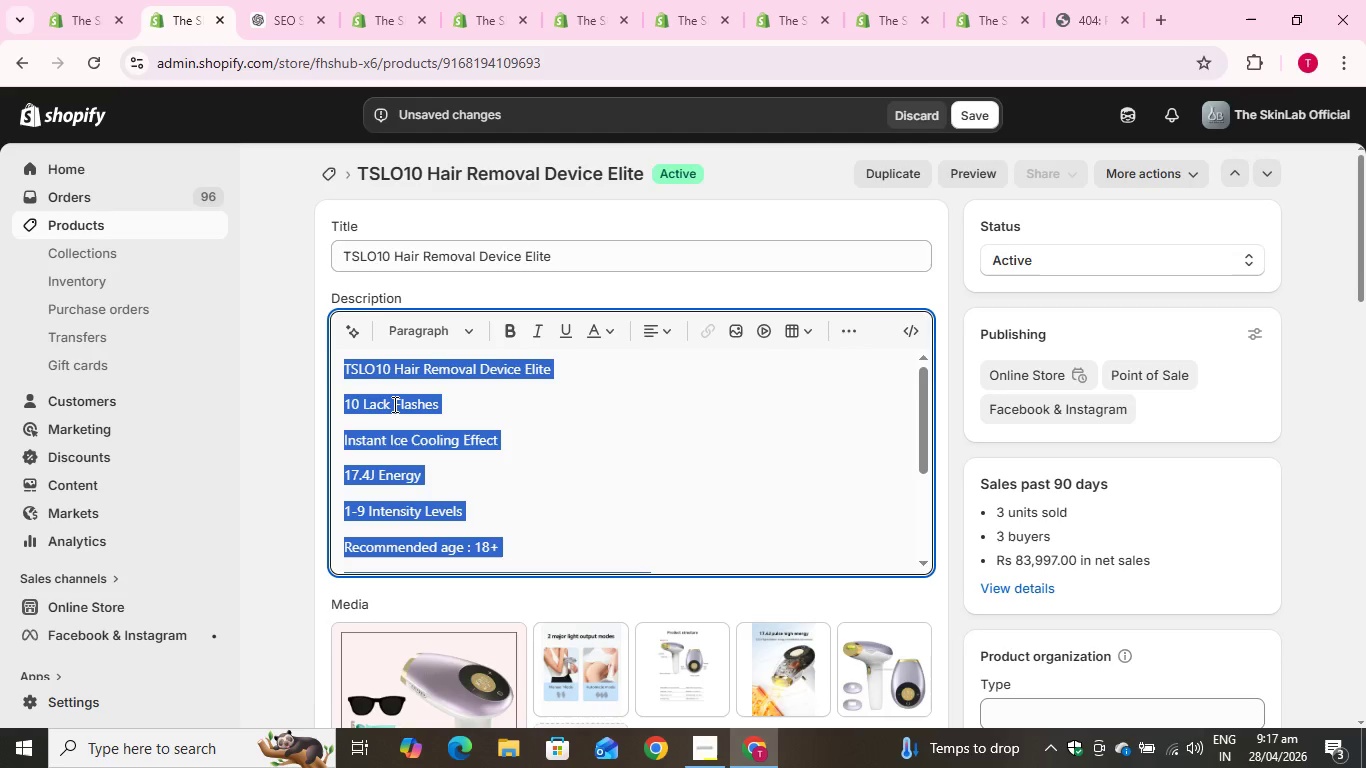 
key(Control+C)
 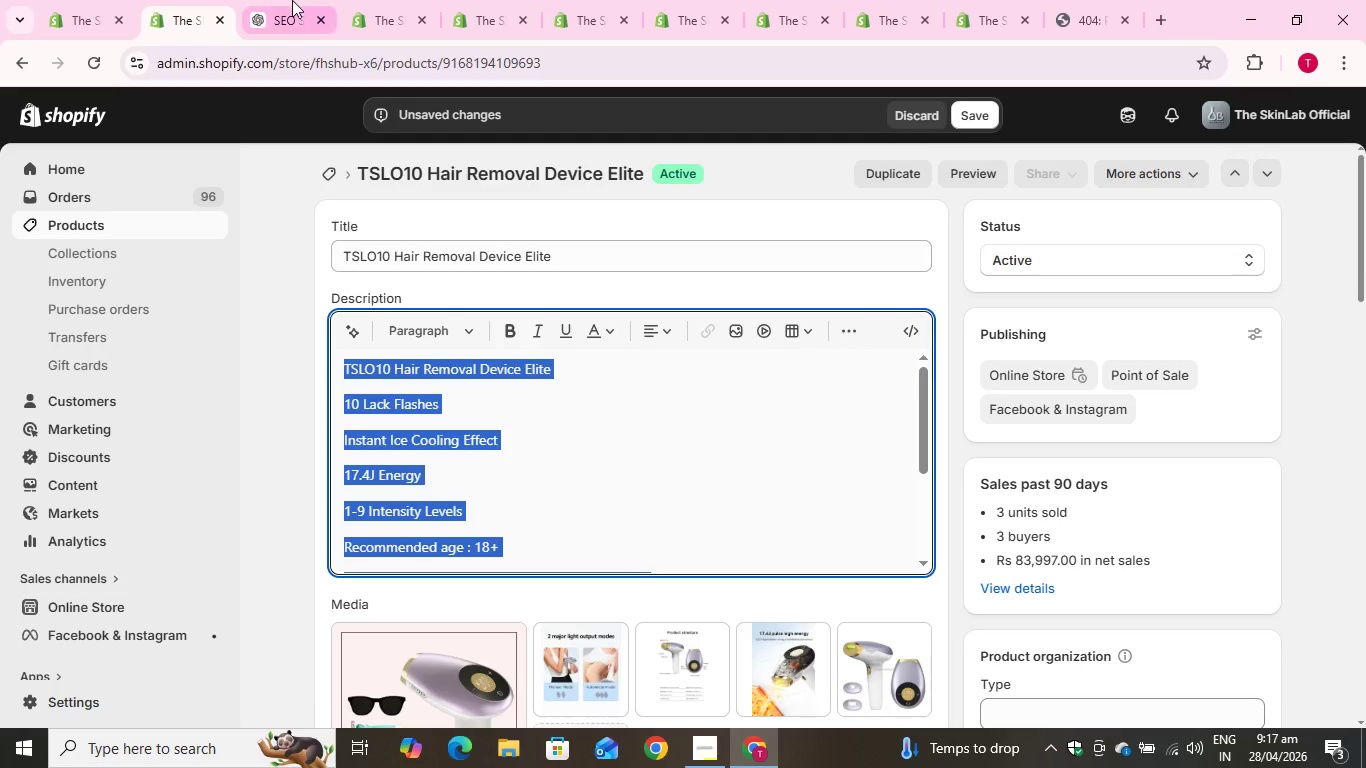 
key(Control+C)
 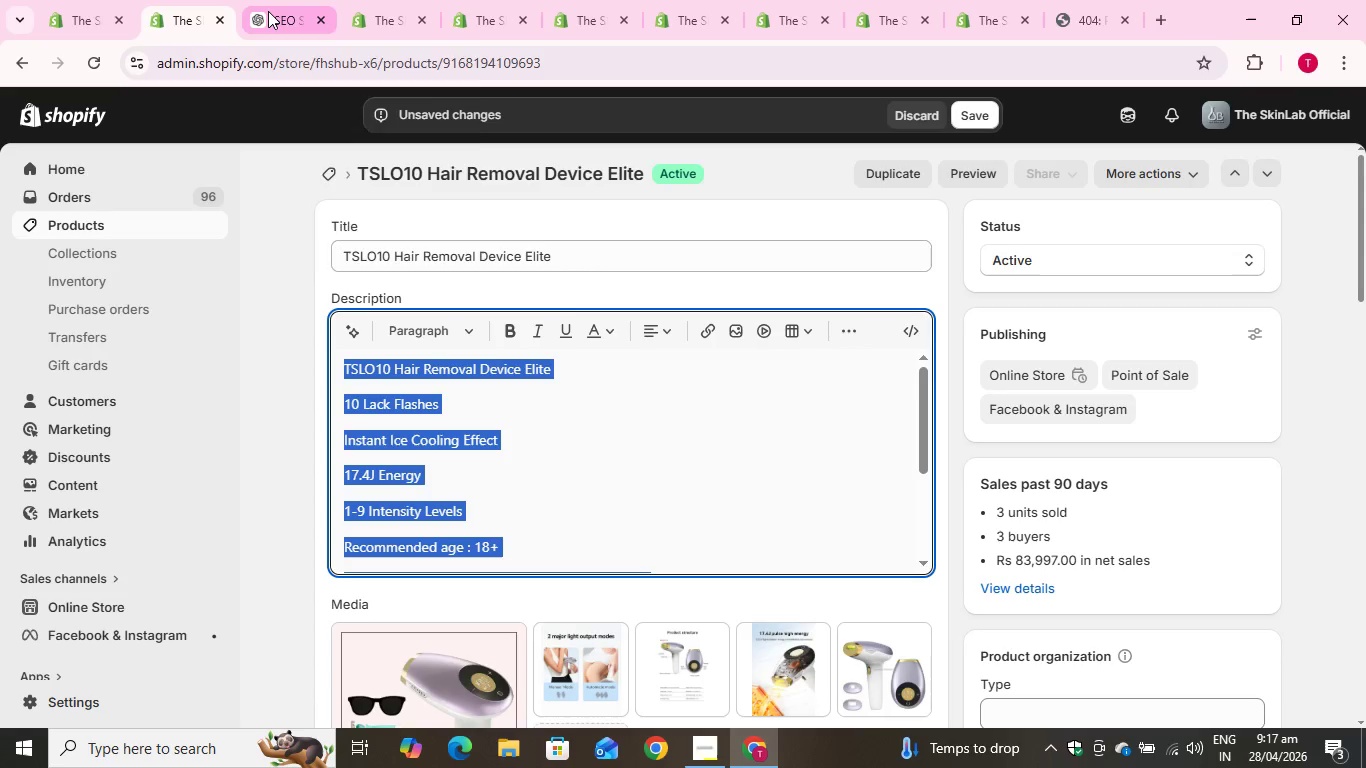 
left_click([268, 12])
 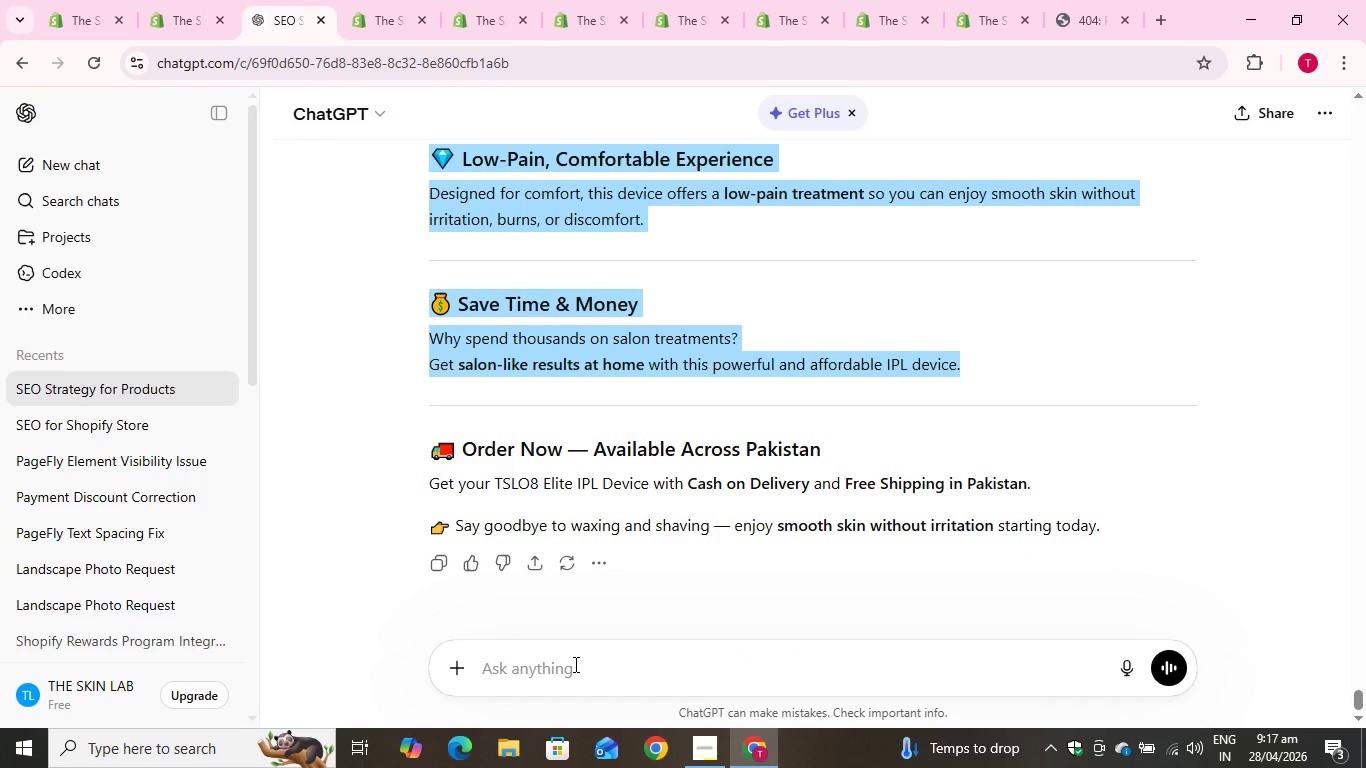 
left_click([574, 664])
 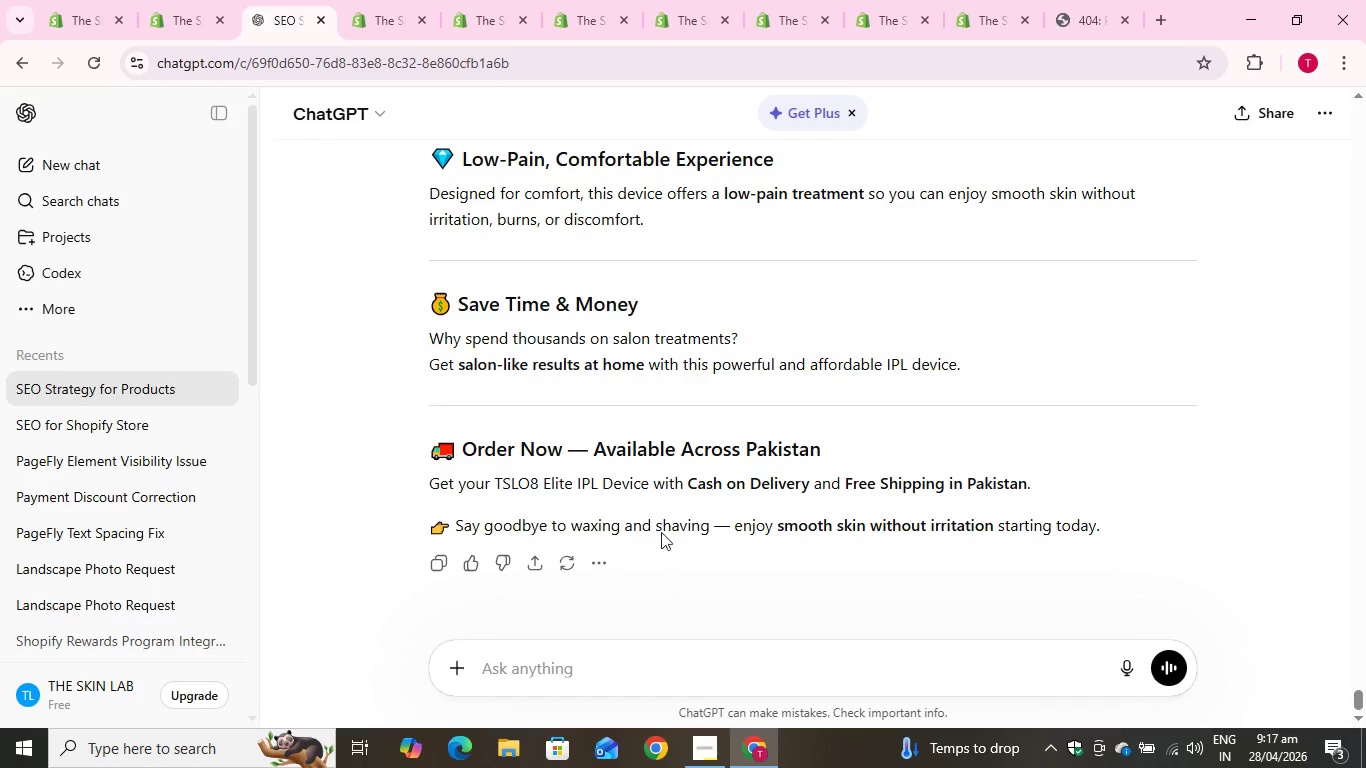 
scroll: coordinate [627, 499], scroll_direction: down, amount: 5.0
 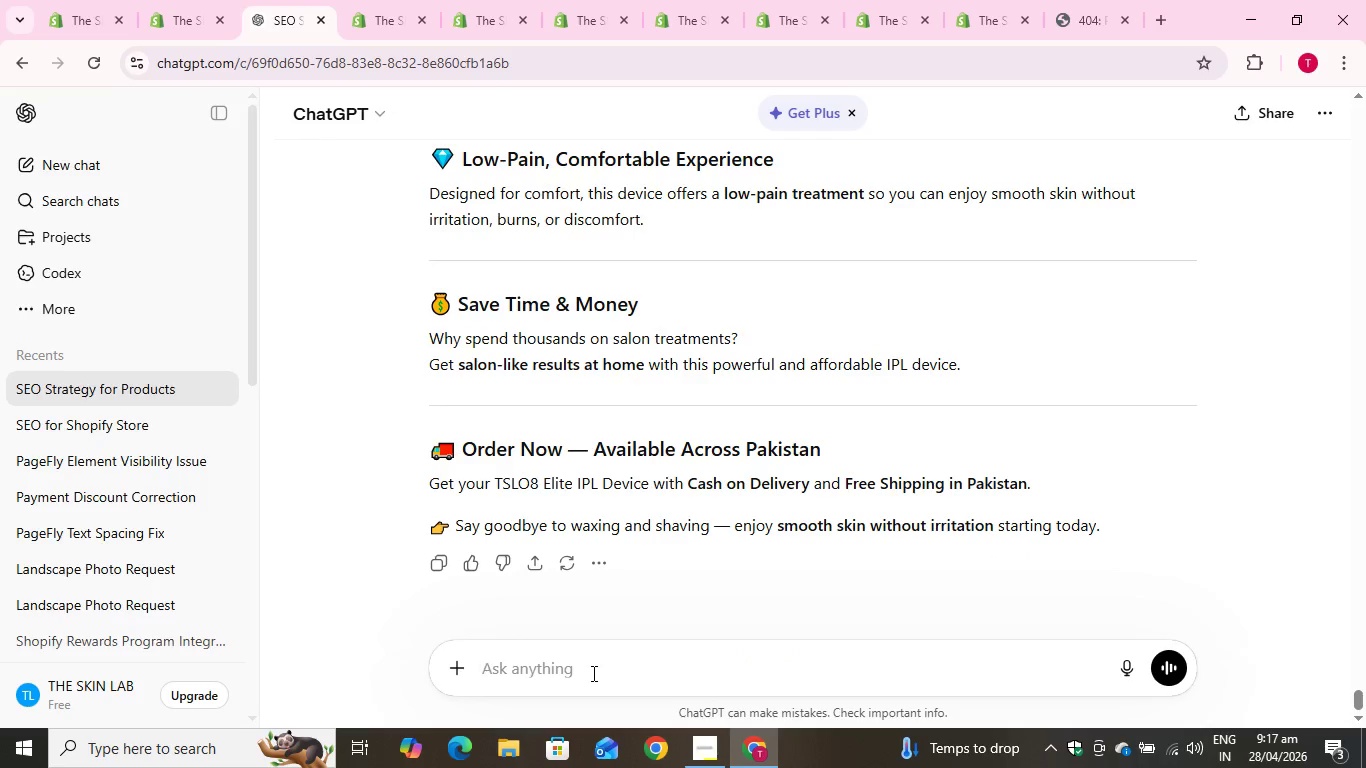 
type(Now for)
 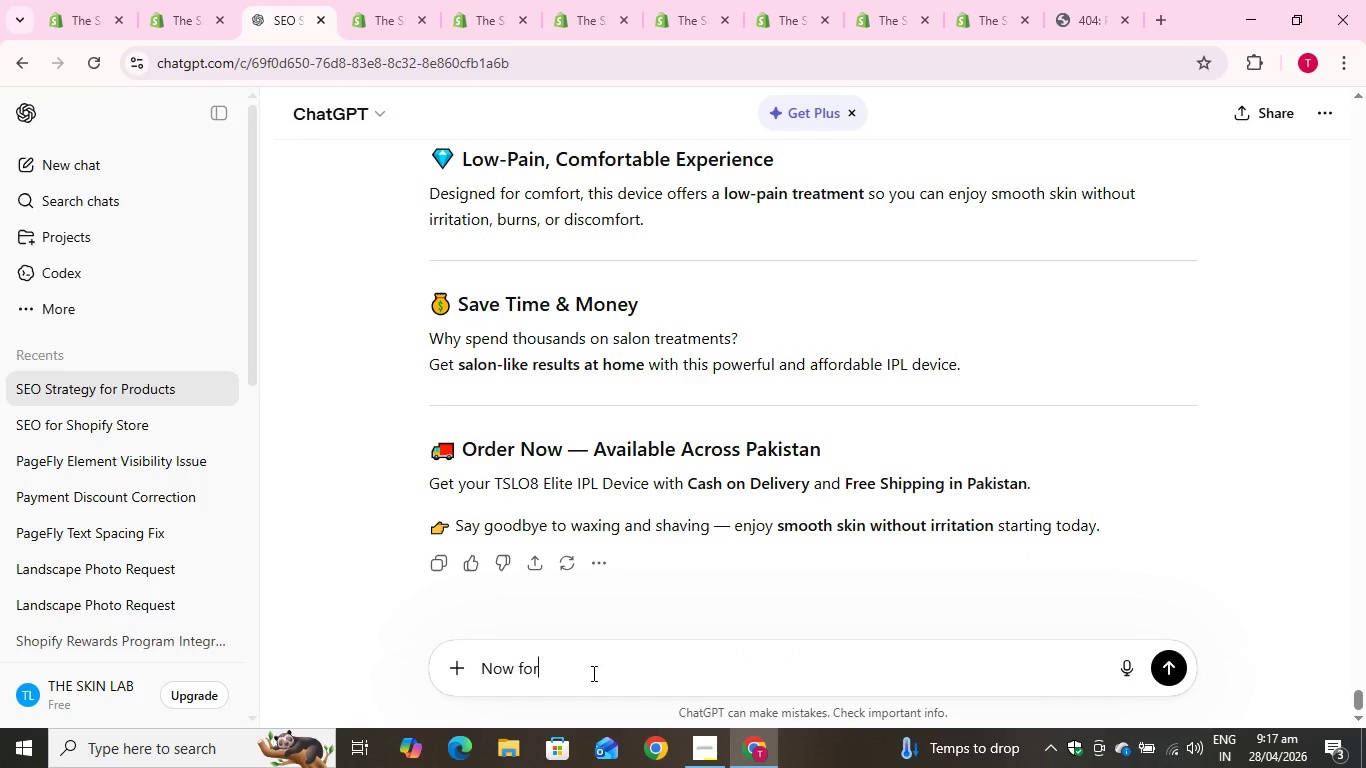 
key(Enter)
 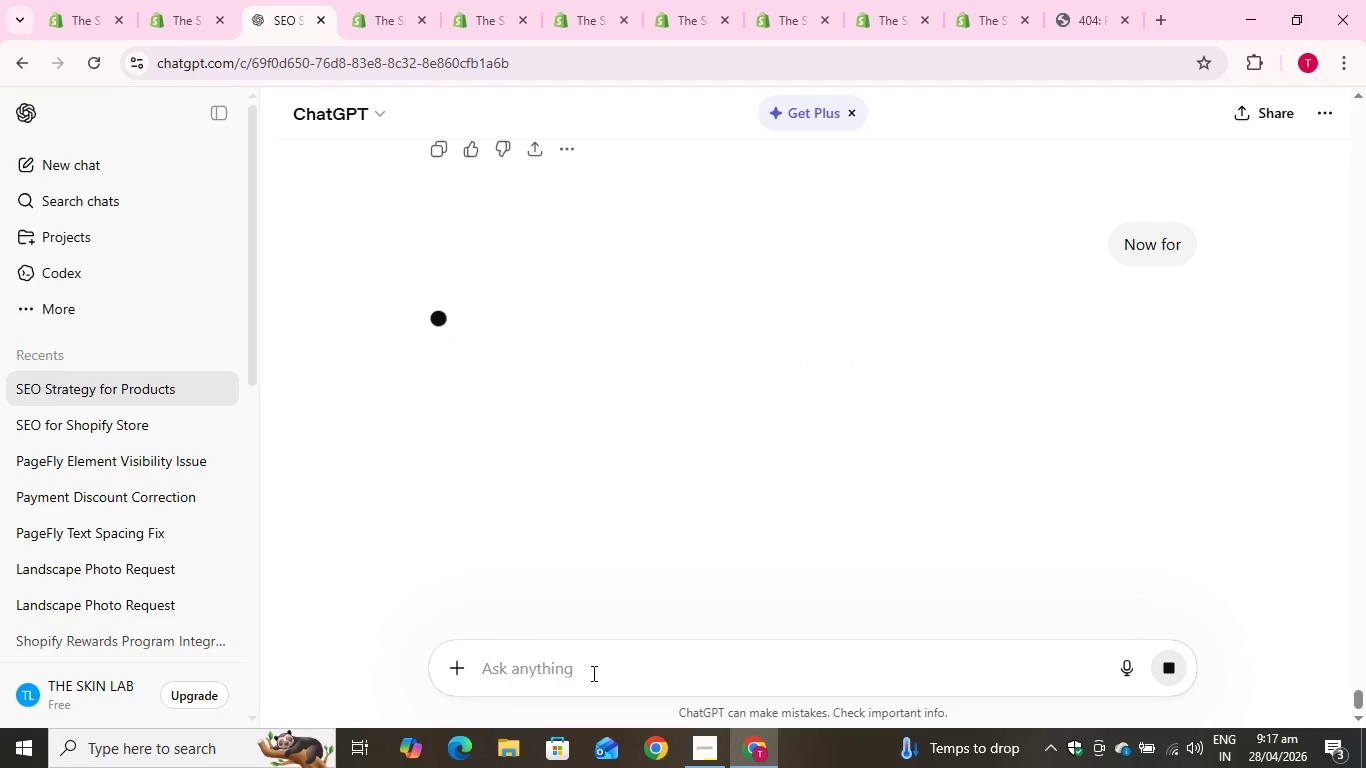 
key(Control+V)
 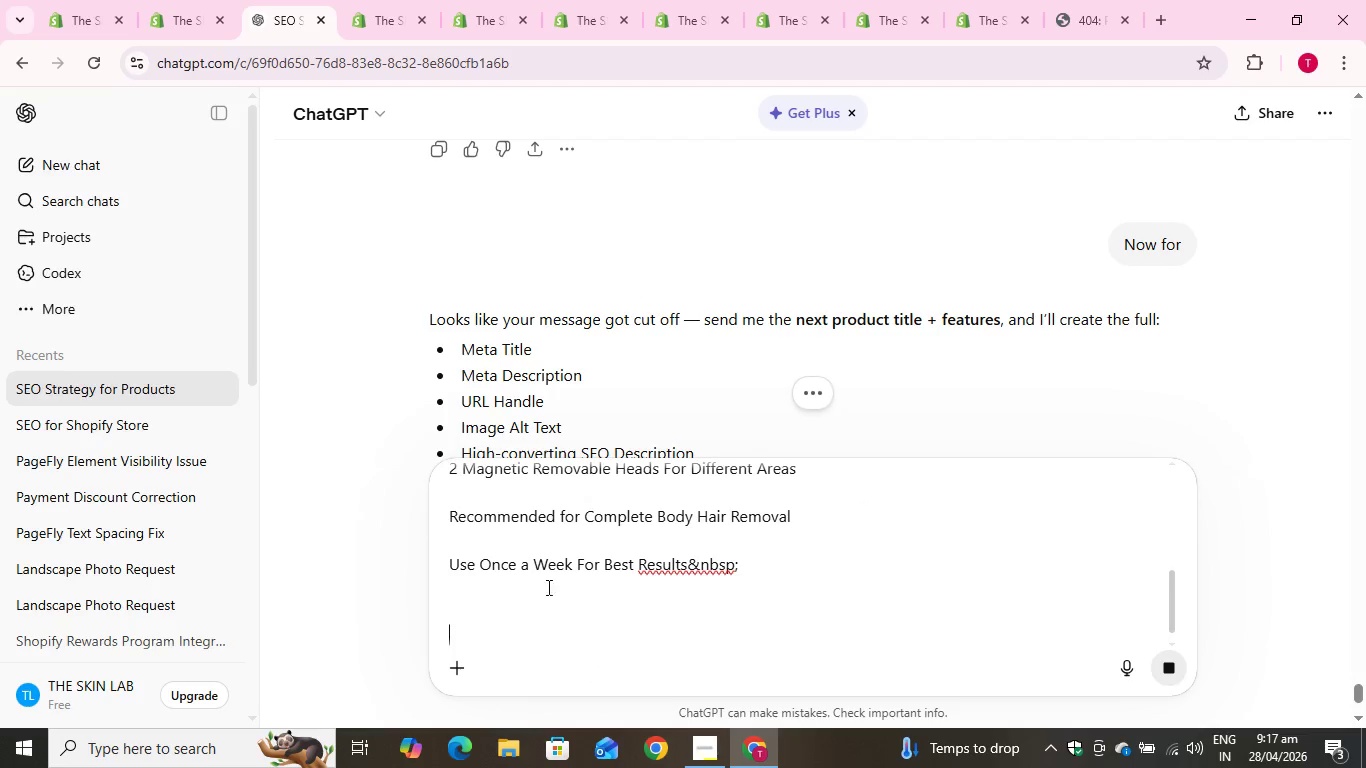 
scroll: coordinate [656, 515], scroll_direction: down, amount: 2.0
 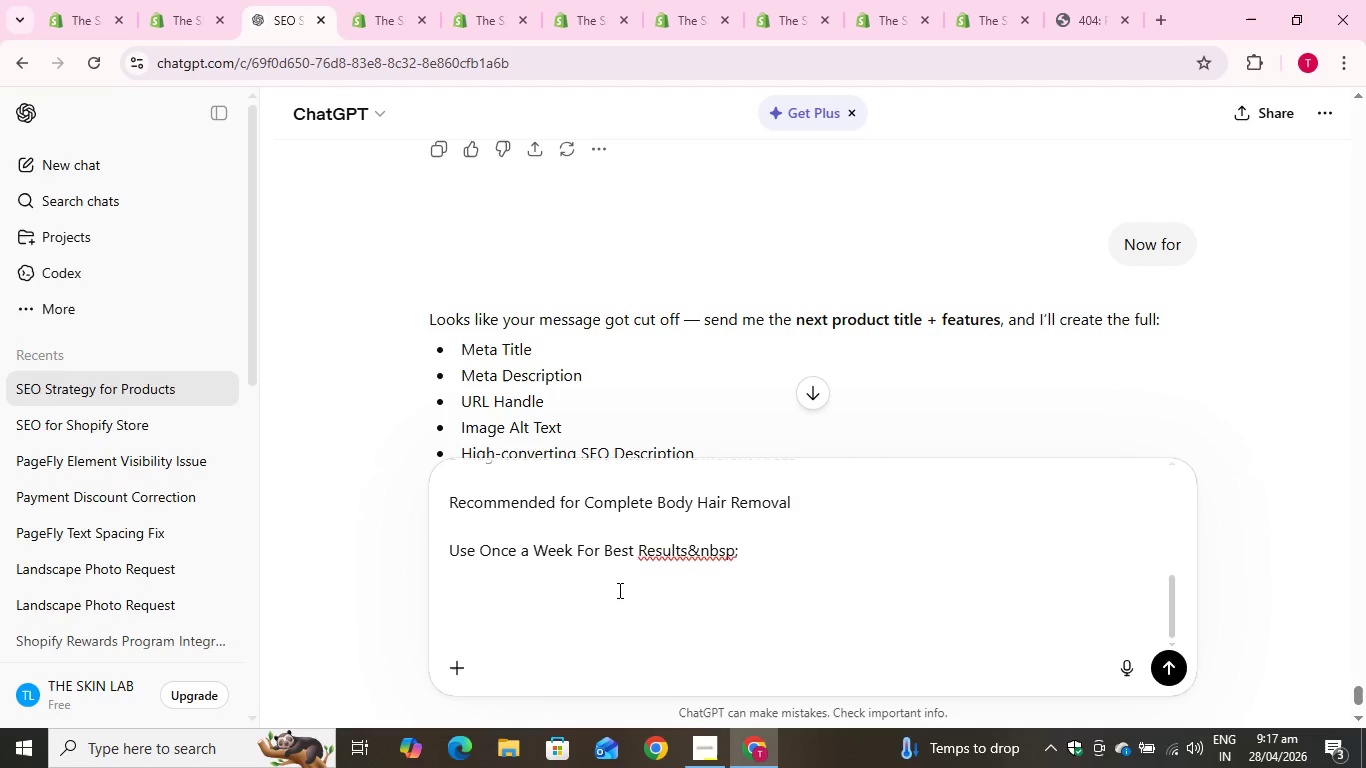 
scroll: coordinate [646, 602], scroll_direction: up, amount: 6.0
 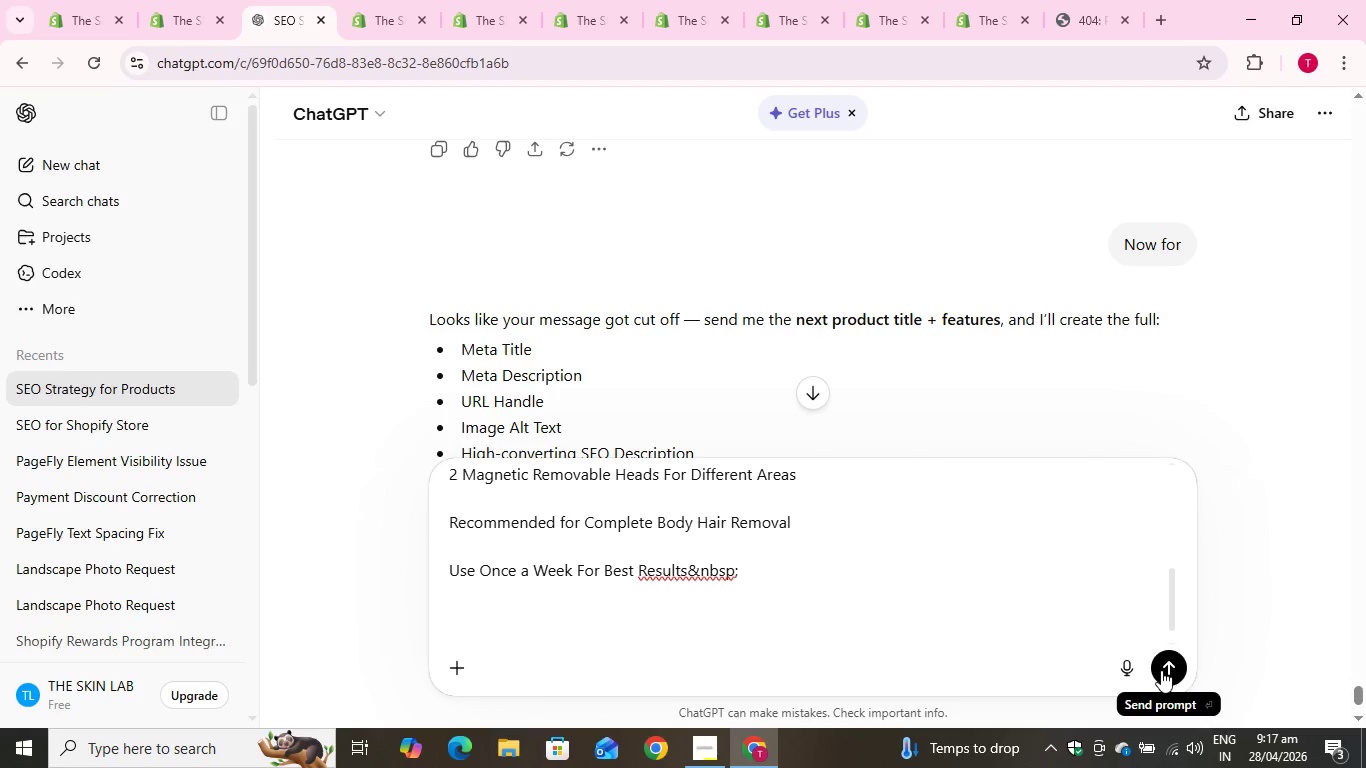 
left_click([1161, 670])
 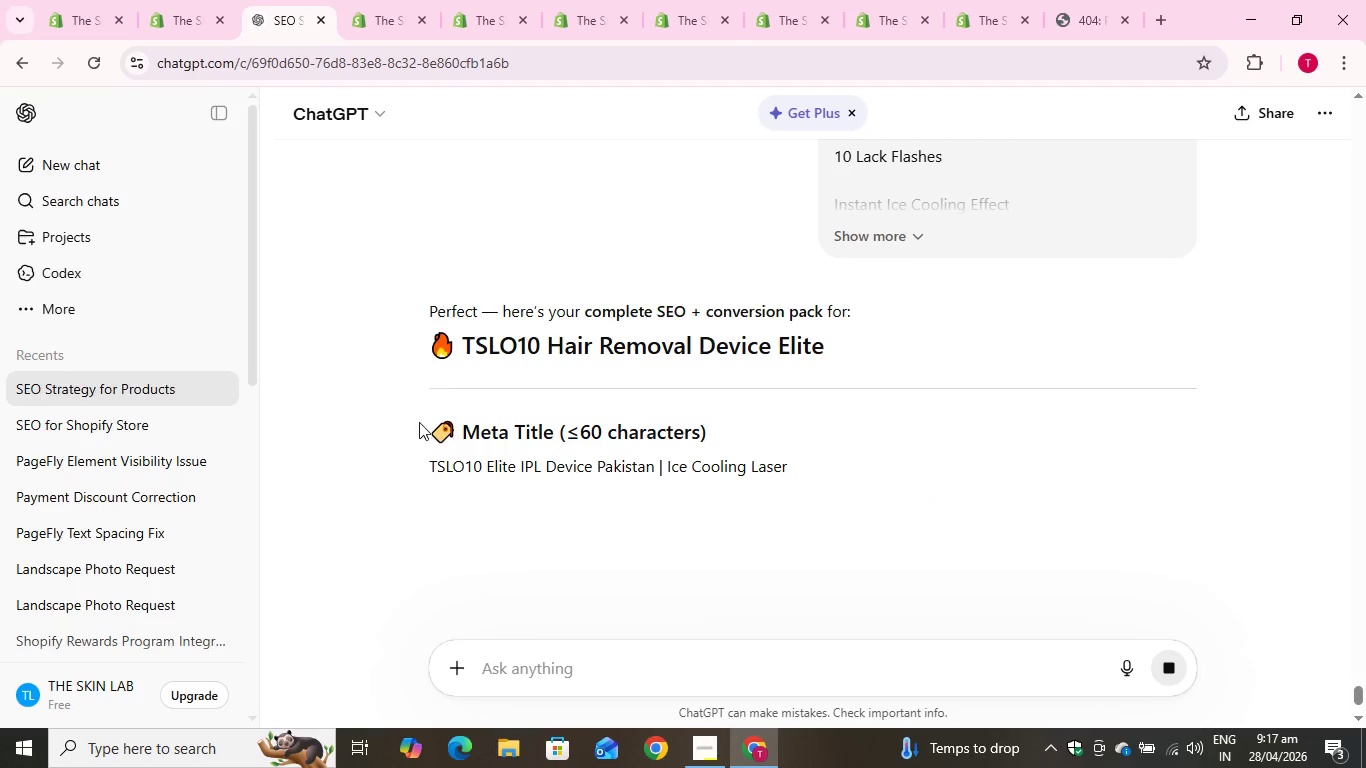 
left_click_drag(start_coordinate=[424, 465], to_coordinate=[797, 462])
 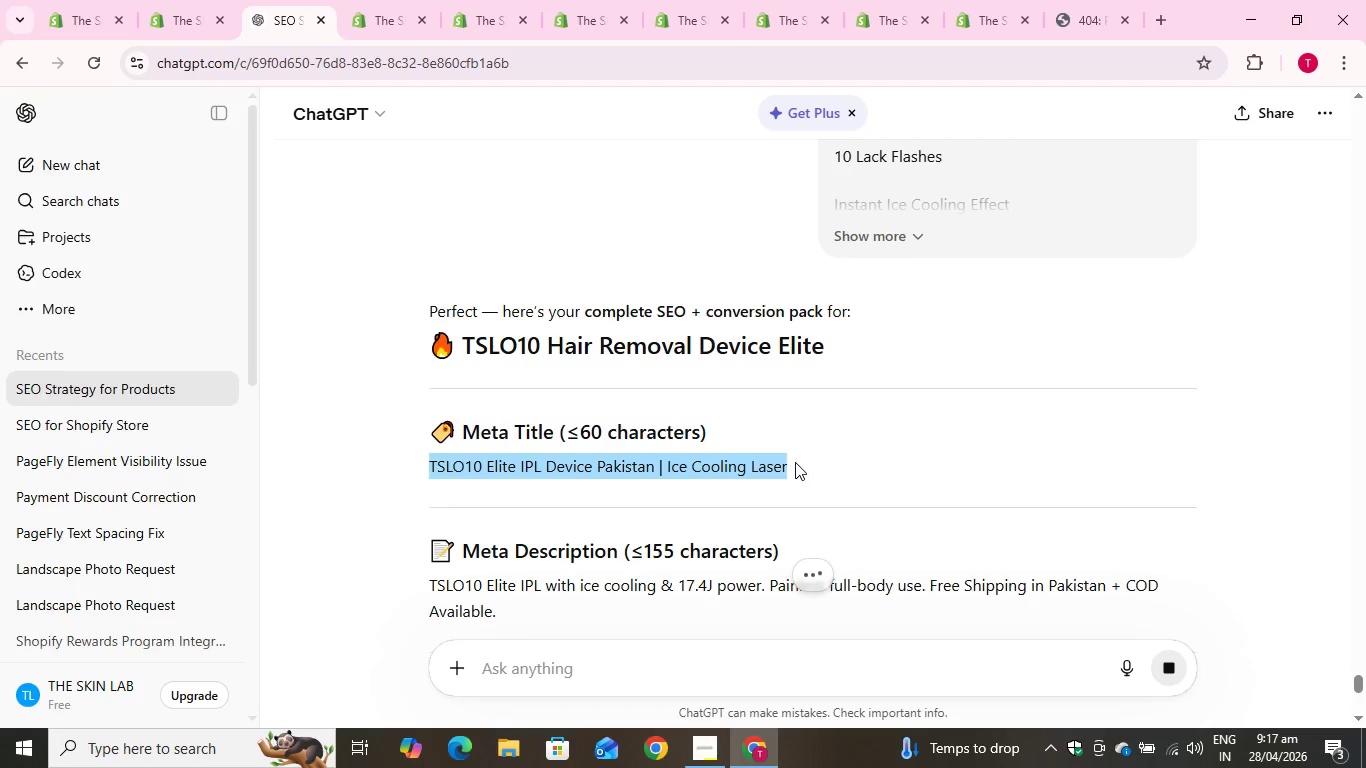 
key(Control+C)
 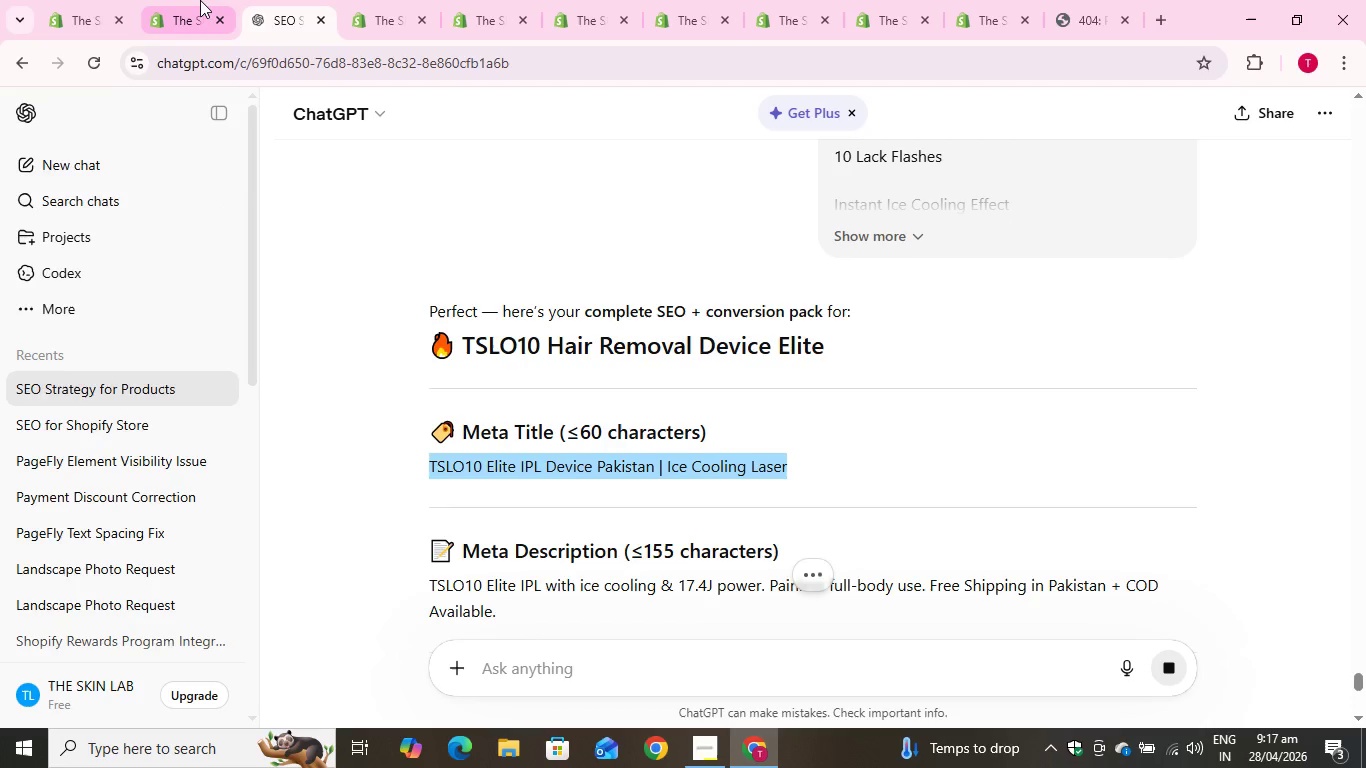 
key(Control+C)
 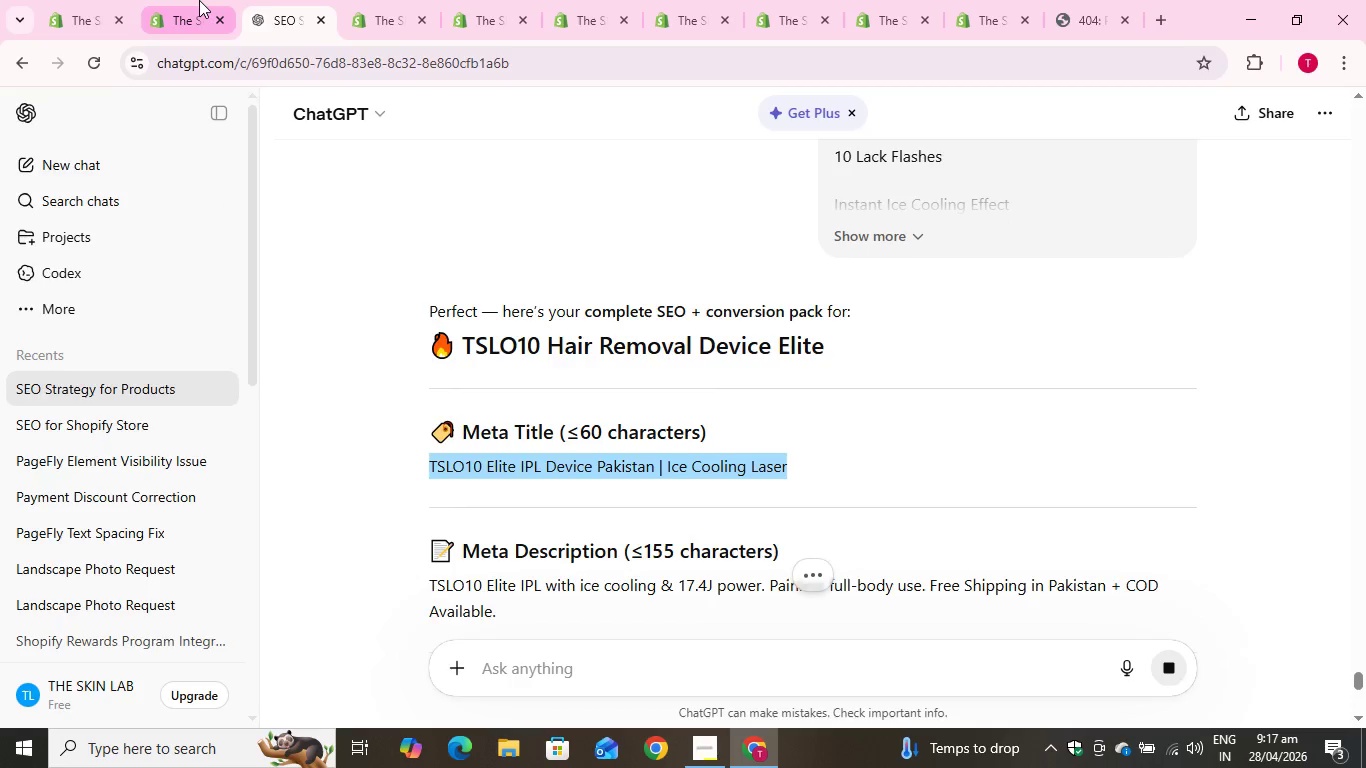 
left_click([199, 0])
 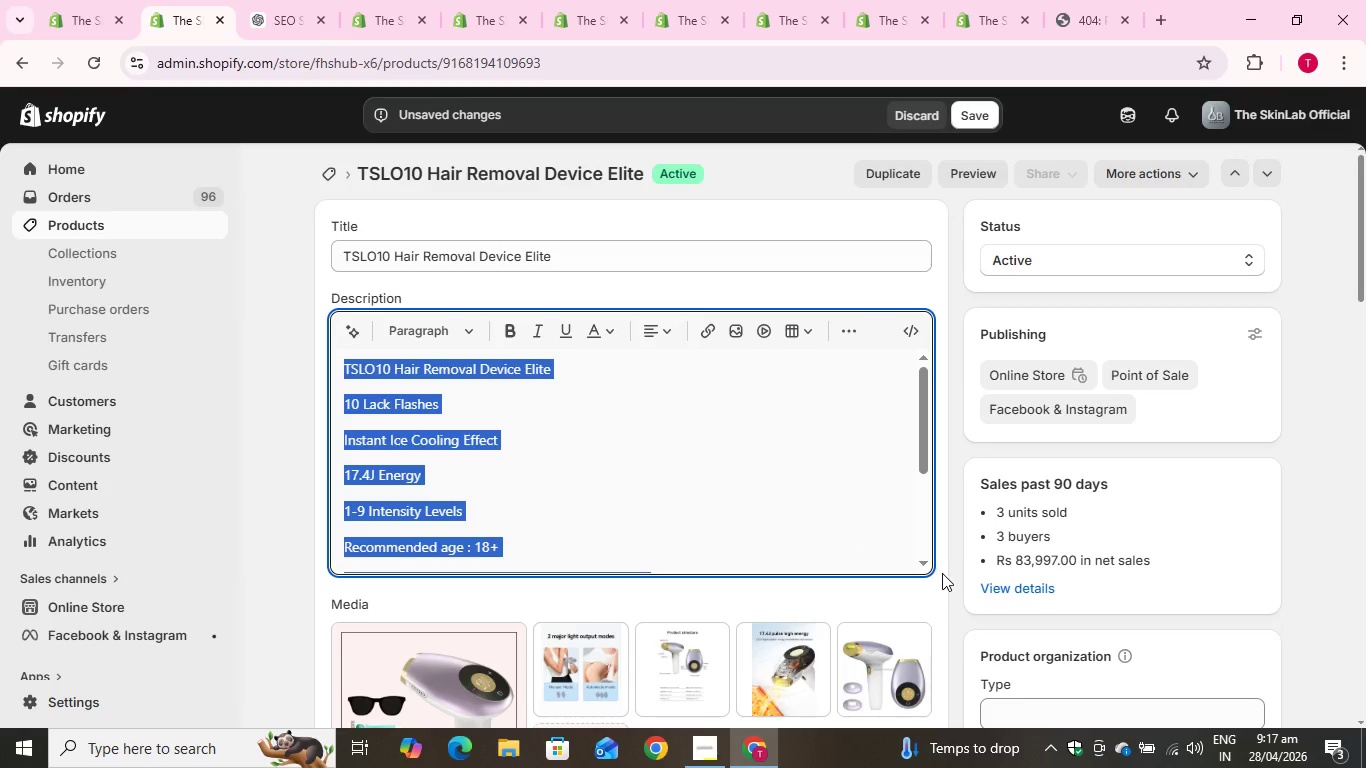 
scroll: coordinate [952, 590], scroll_direction: down, amount: 22.0
 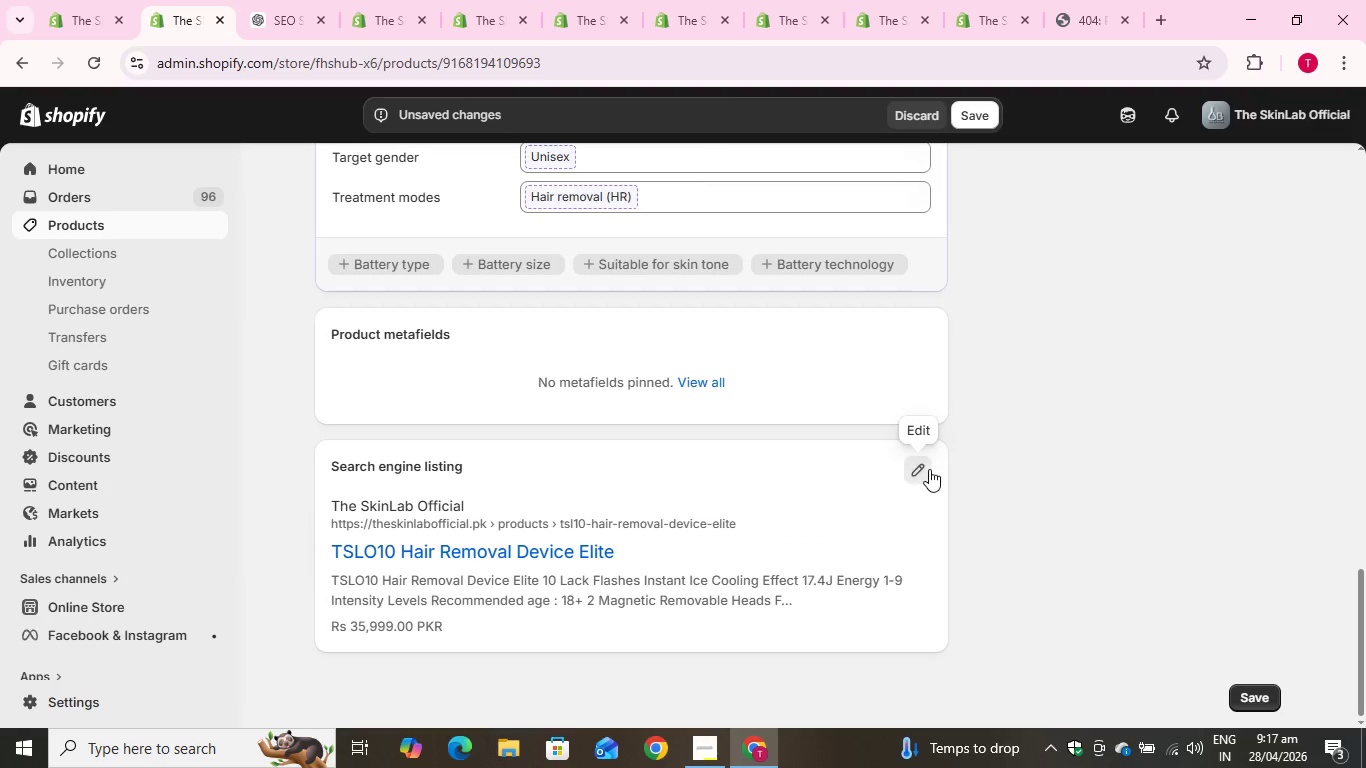 
left_click([929, 469])
 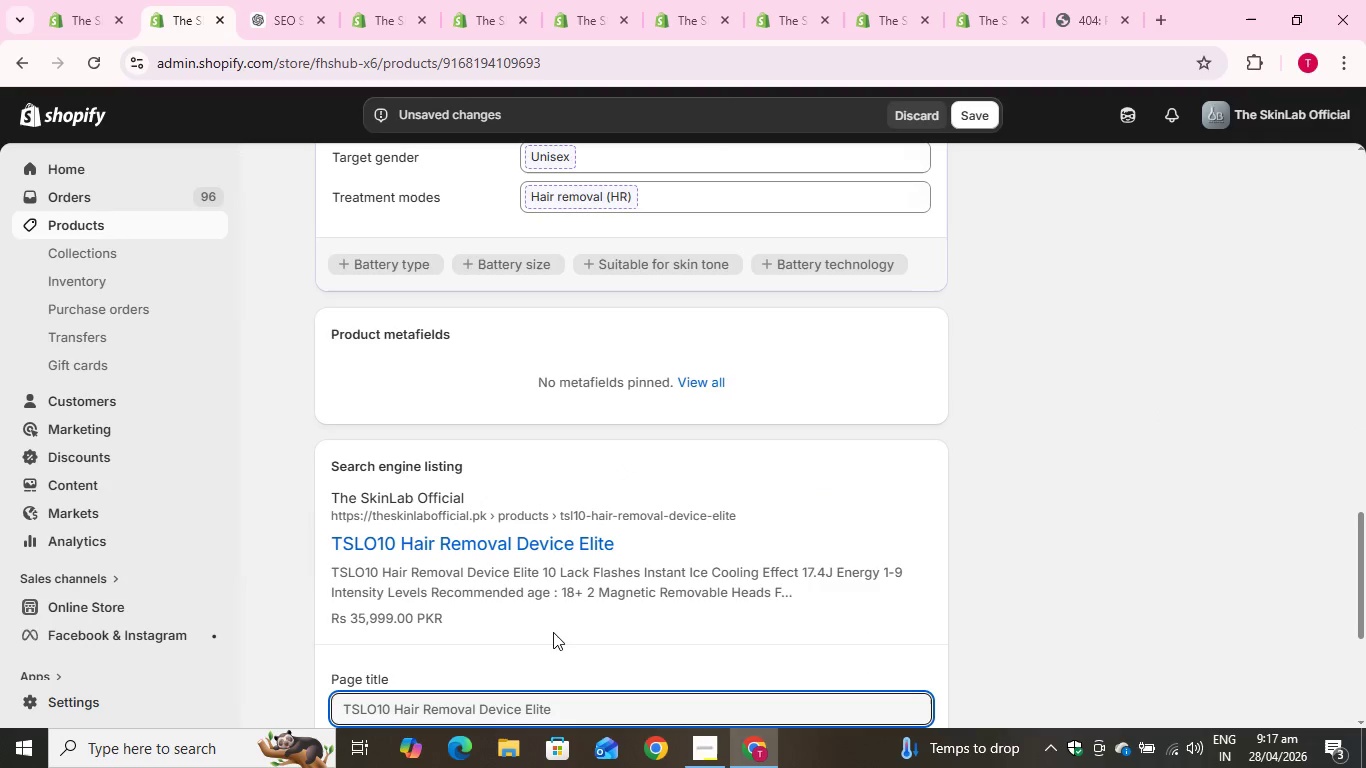 
scroll: coordinate [547, 632], scroll_direction: down, amount: 2.0
 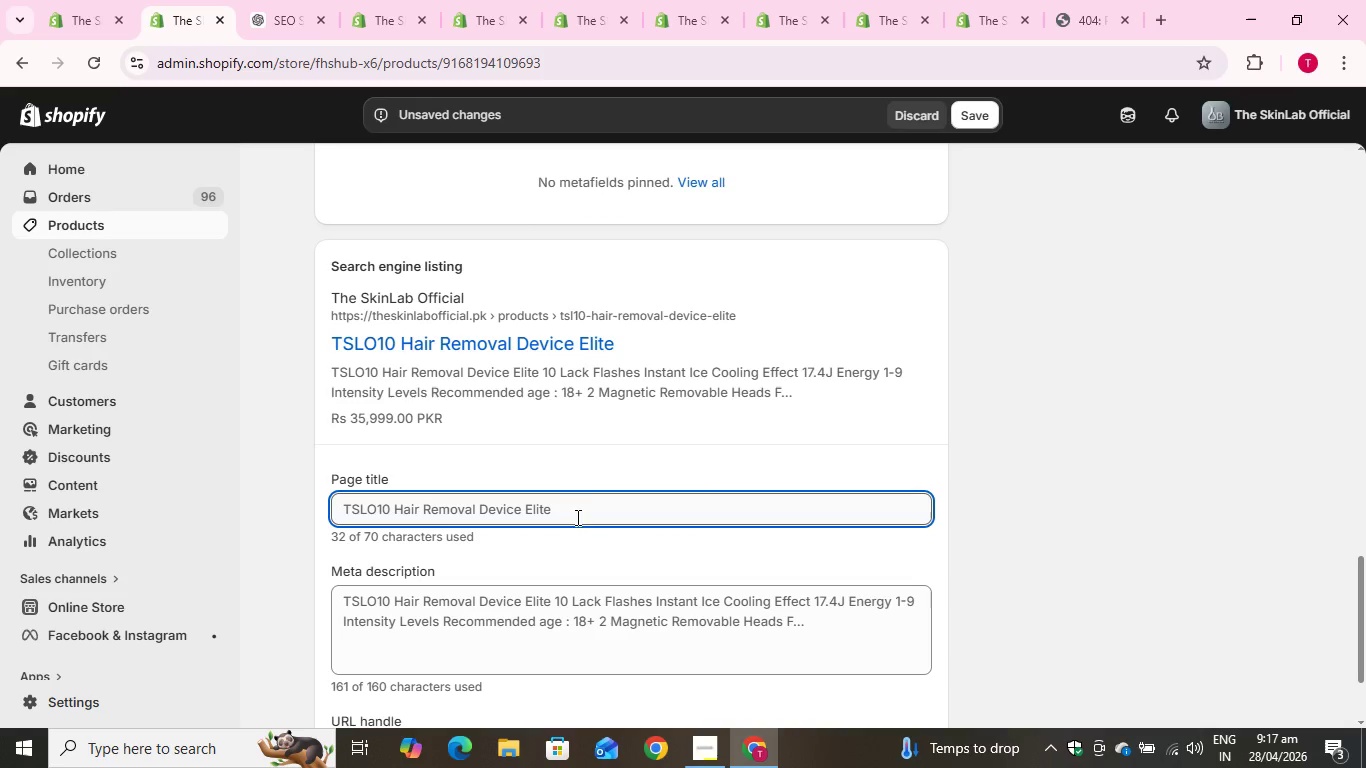 
left_click_drag(start_coordinate=[578, 512], to_coordinate=[193, 500])
 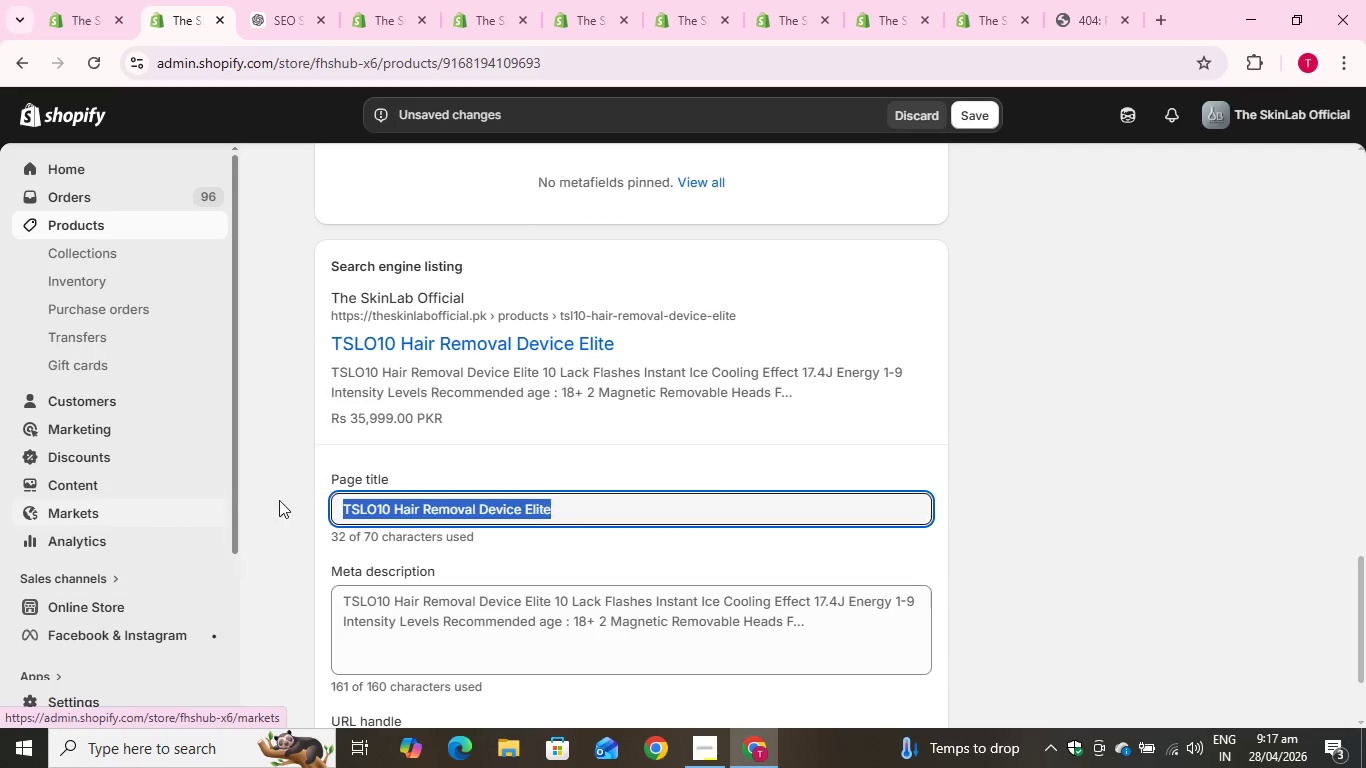 
key(Control+V)
 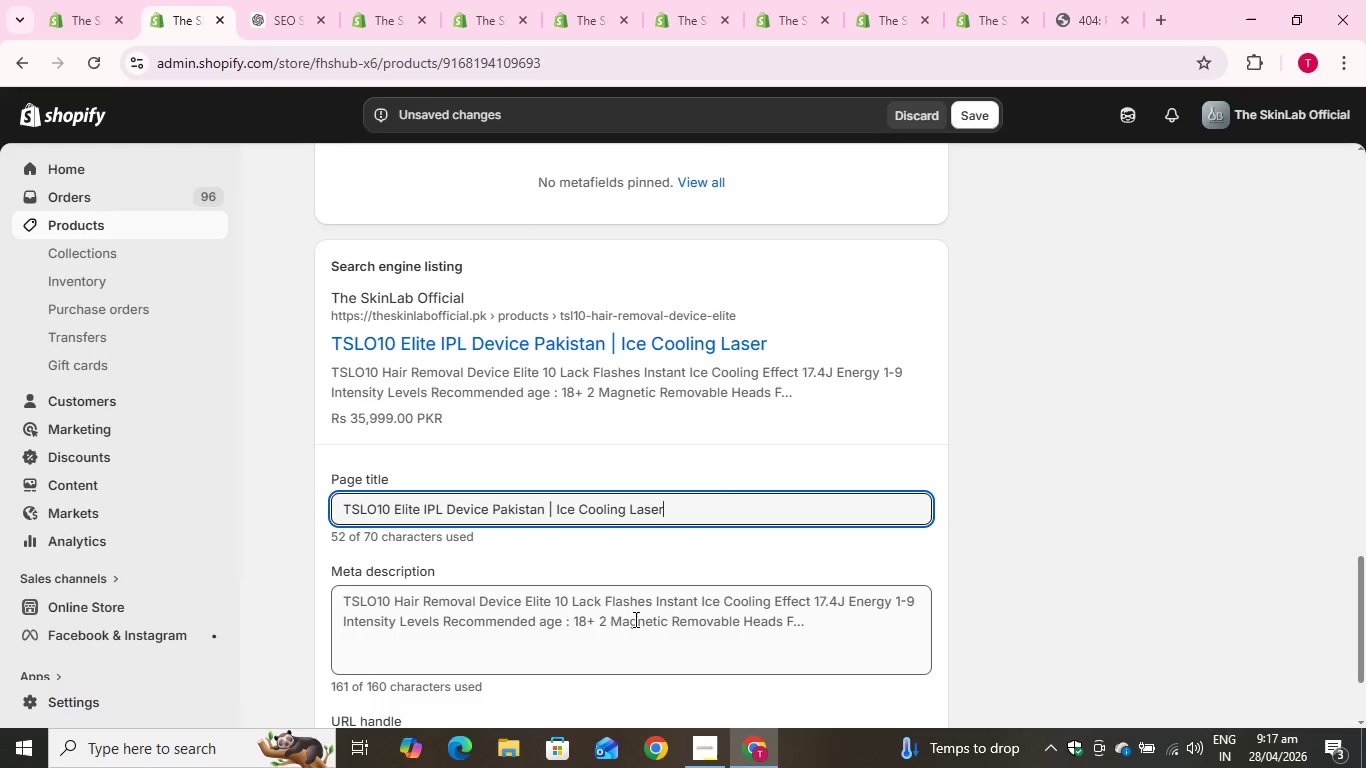 
left_click([634, 619])
 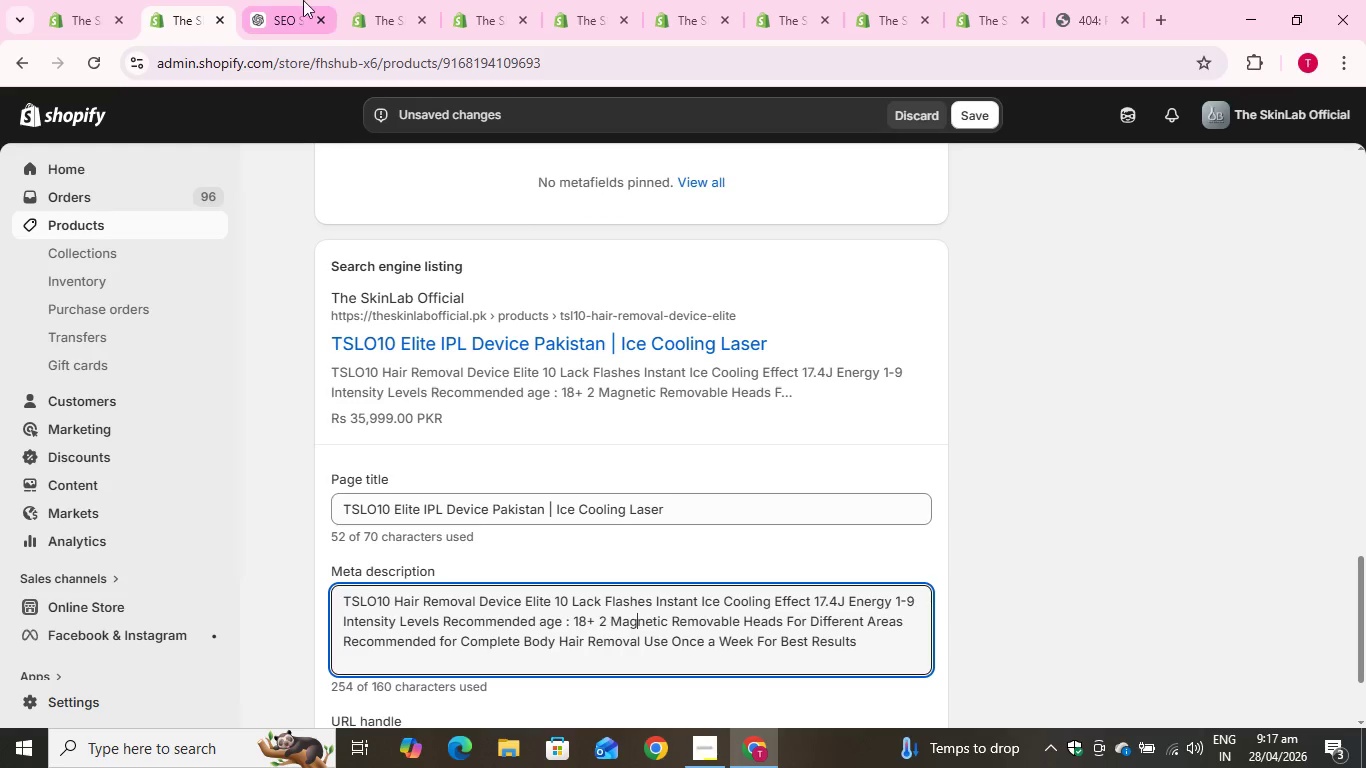 
left_click([291, 0])
 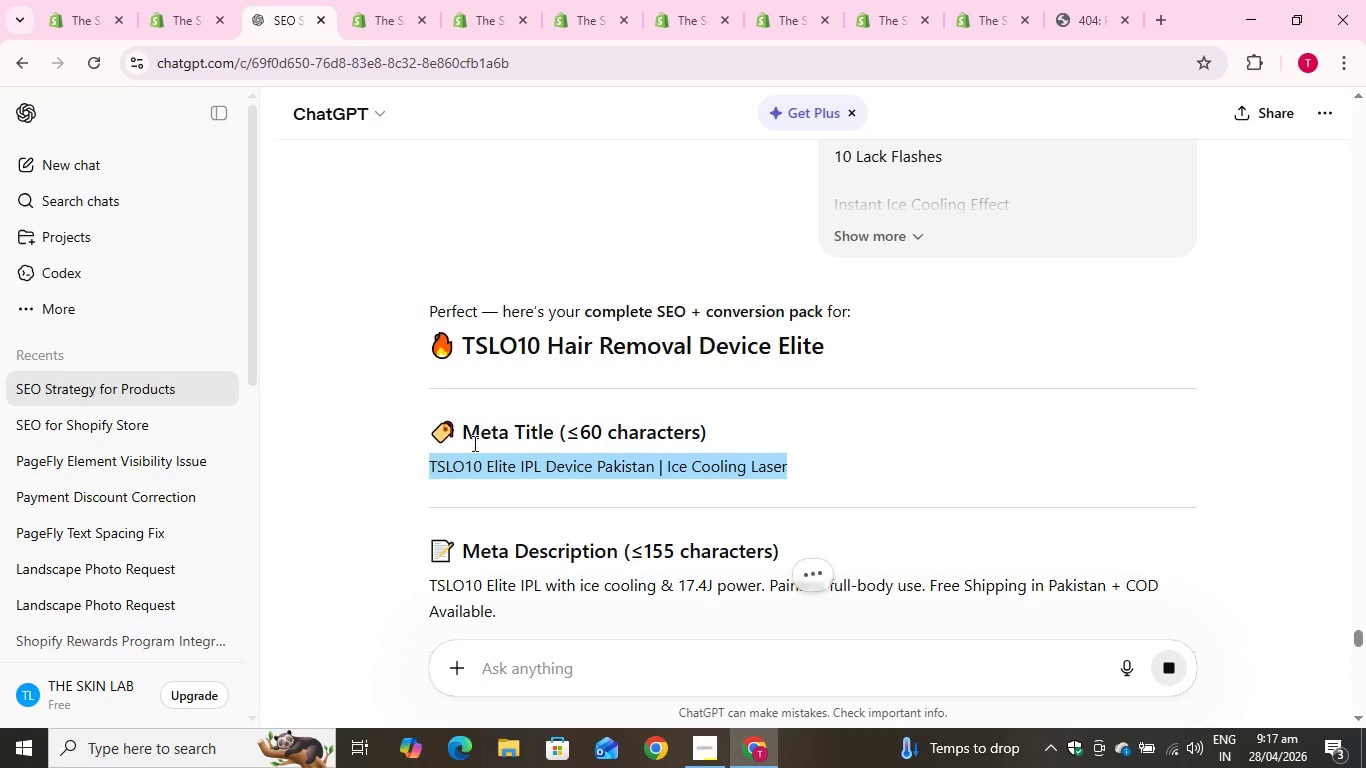 
scroll: coordinate [473, 443], scroll_direction: down, amount: 2.0
 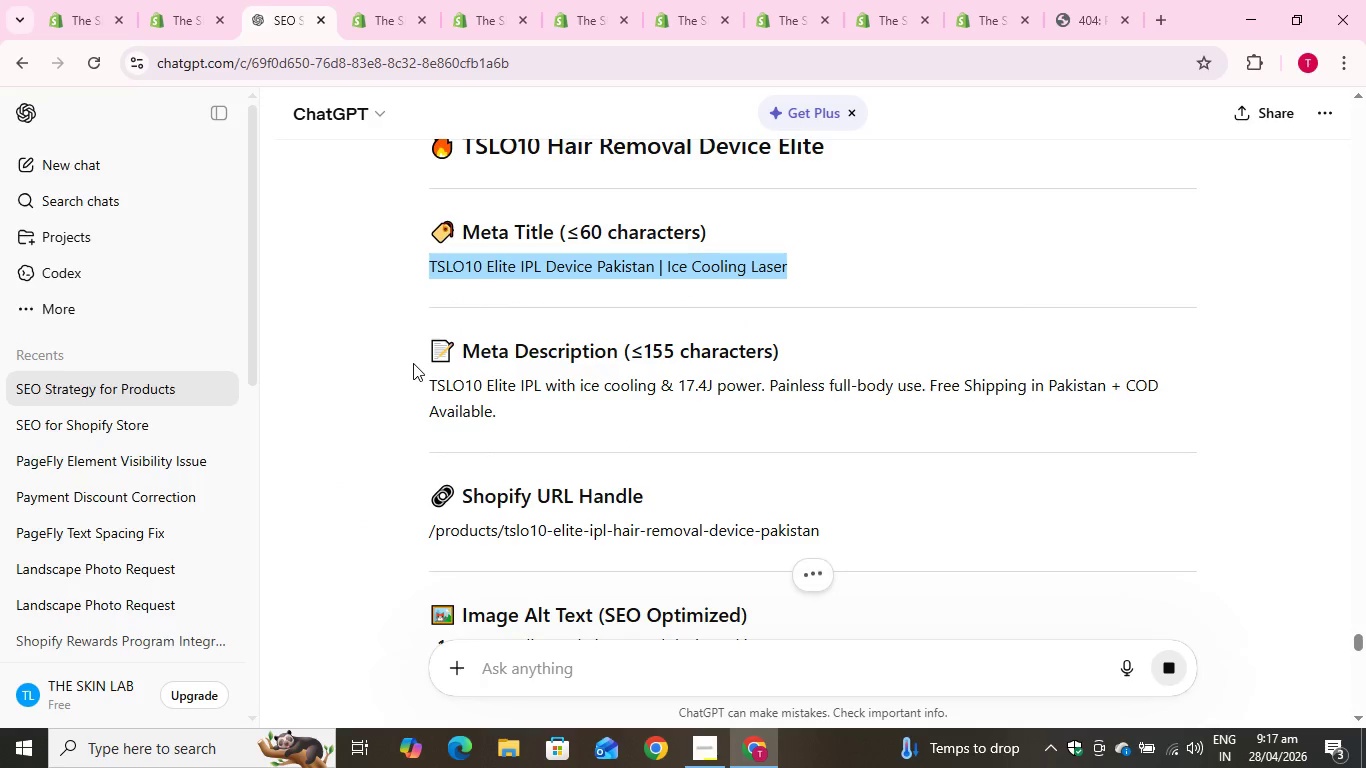 
left_click_drag(start_coordinate=[413, 363], to_coordinate=[482, 398])
 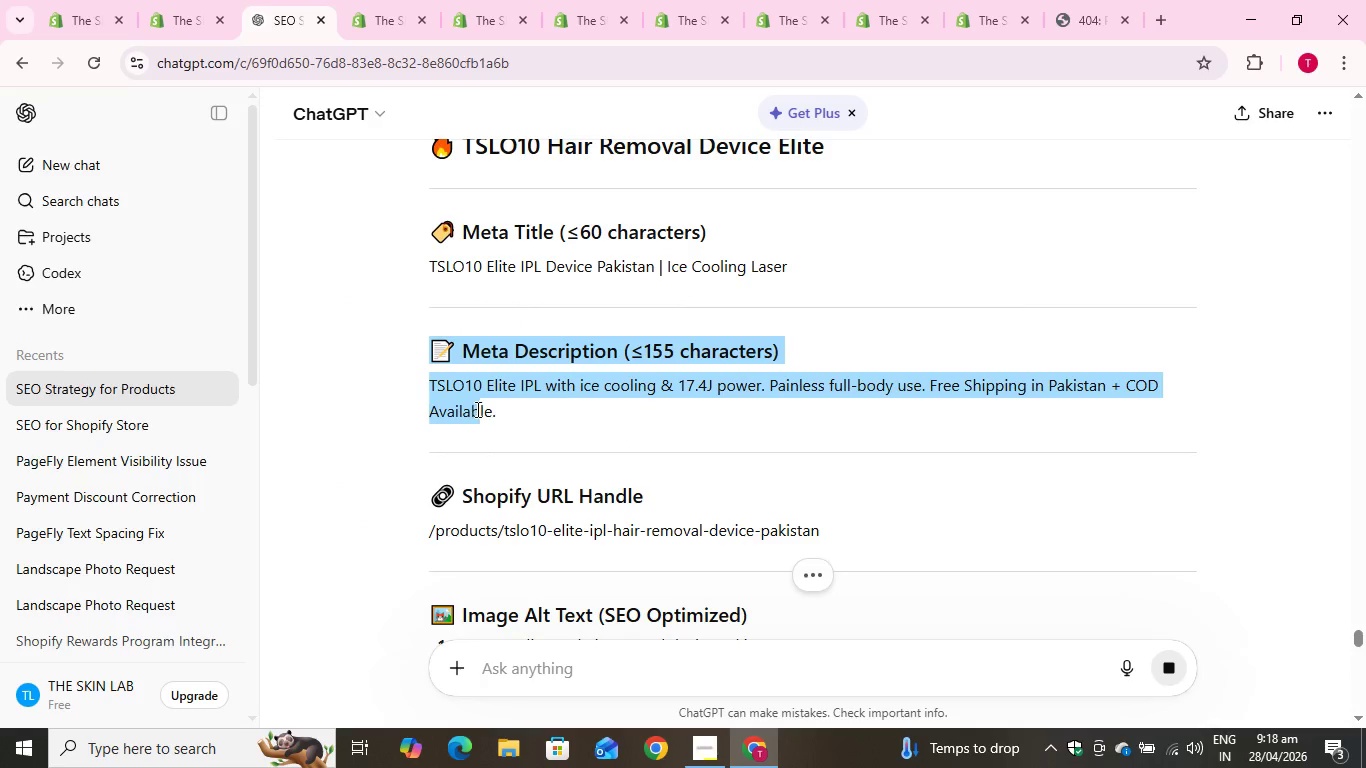 
left_click([476, 409])
 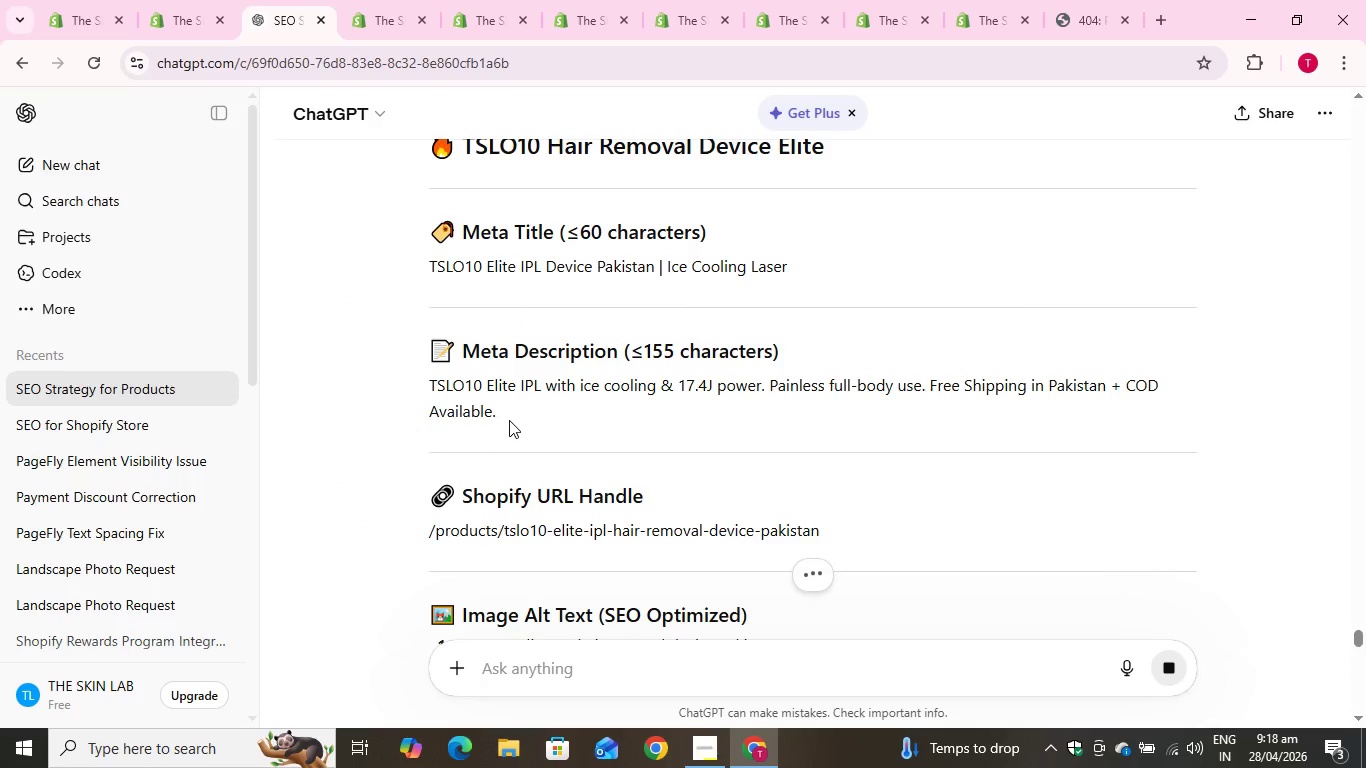 
left_click_drag(start_coordinate=[509, 420], to_coordinate=[398, 387])
 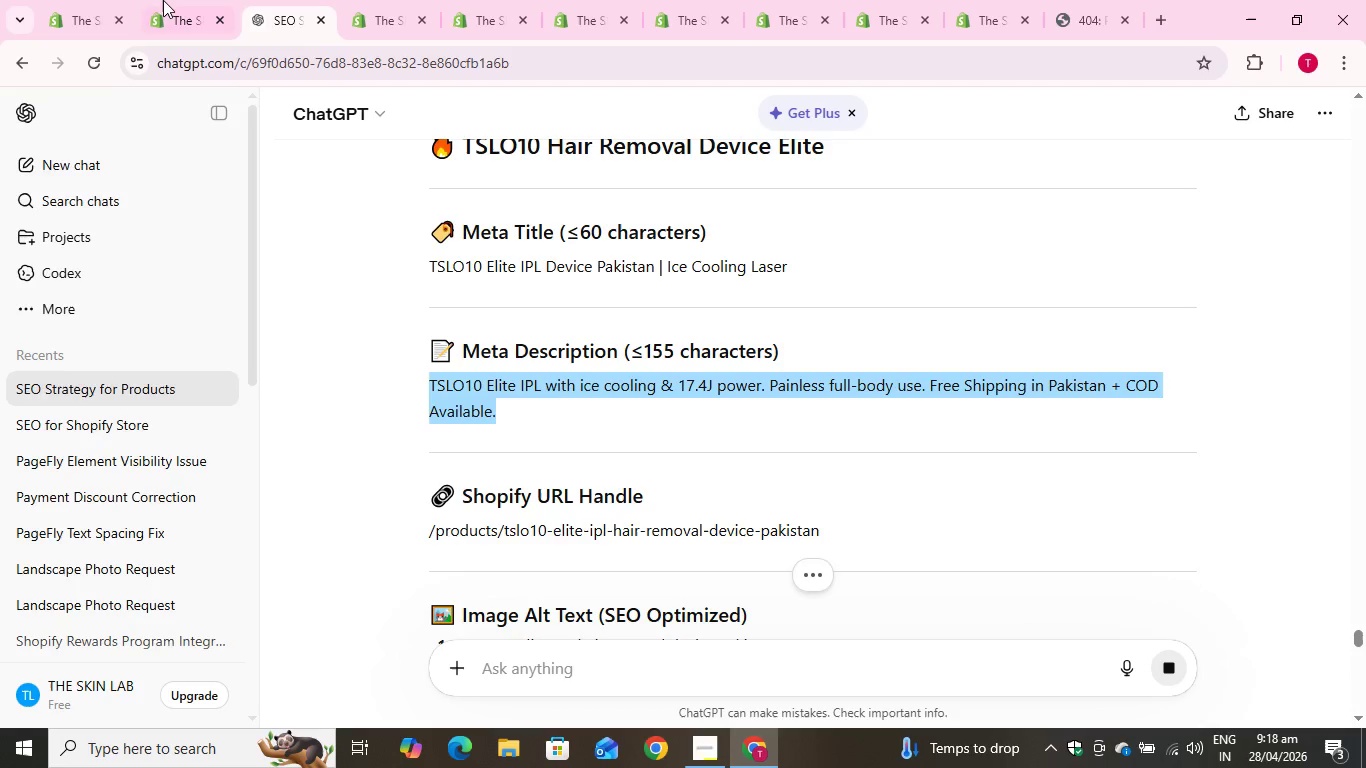 
key(Control+C)
 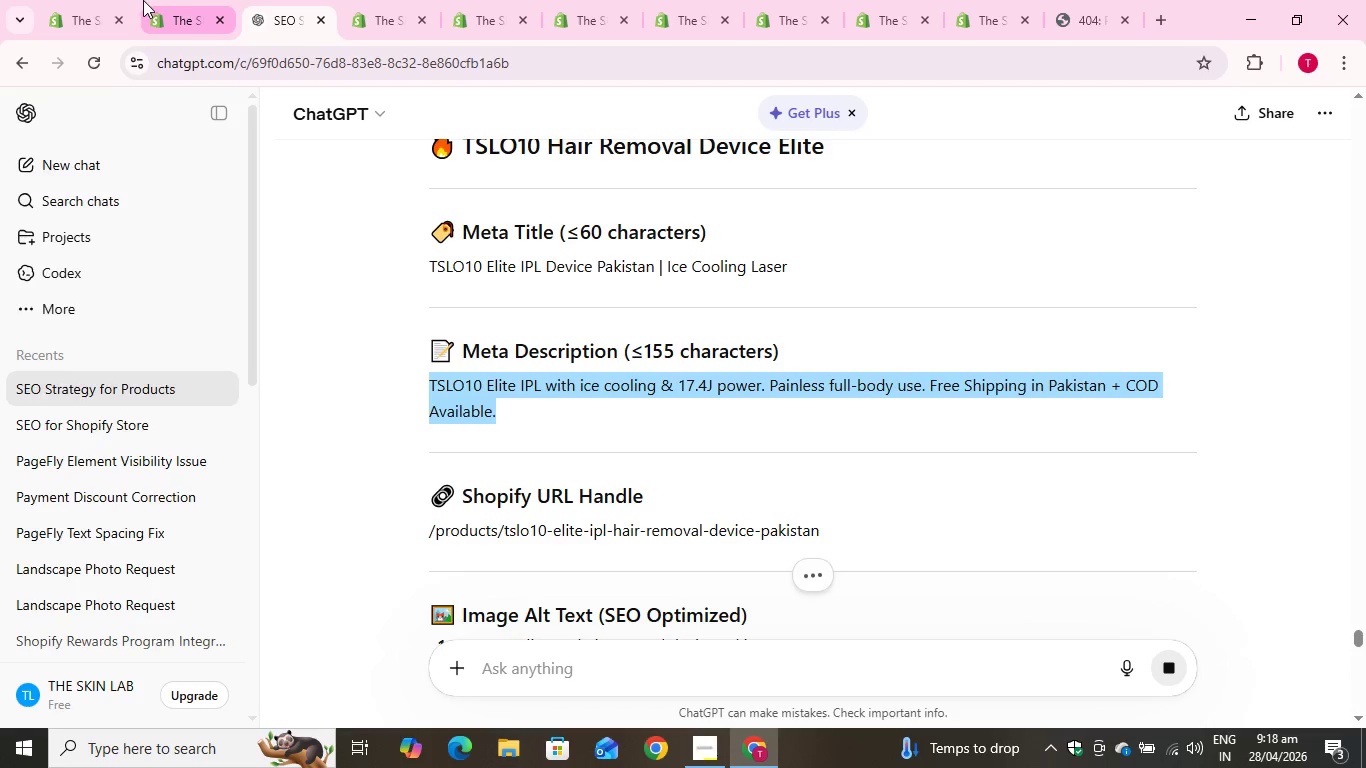 
key(Control+C)
 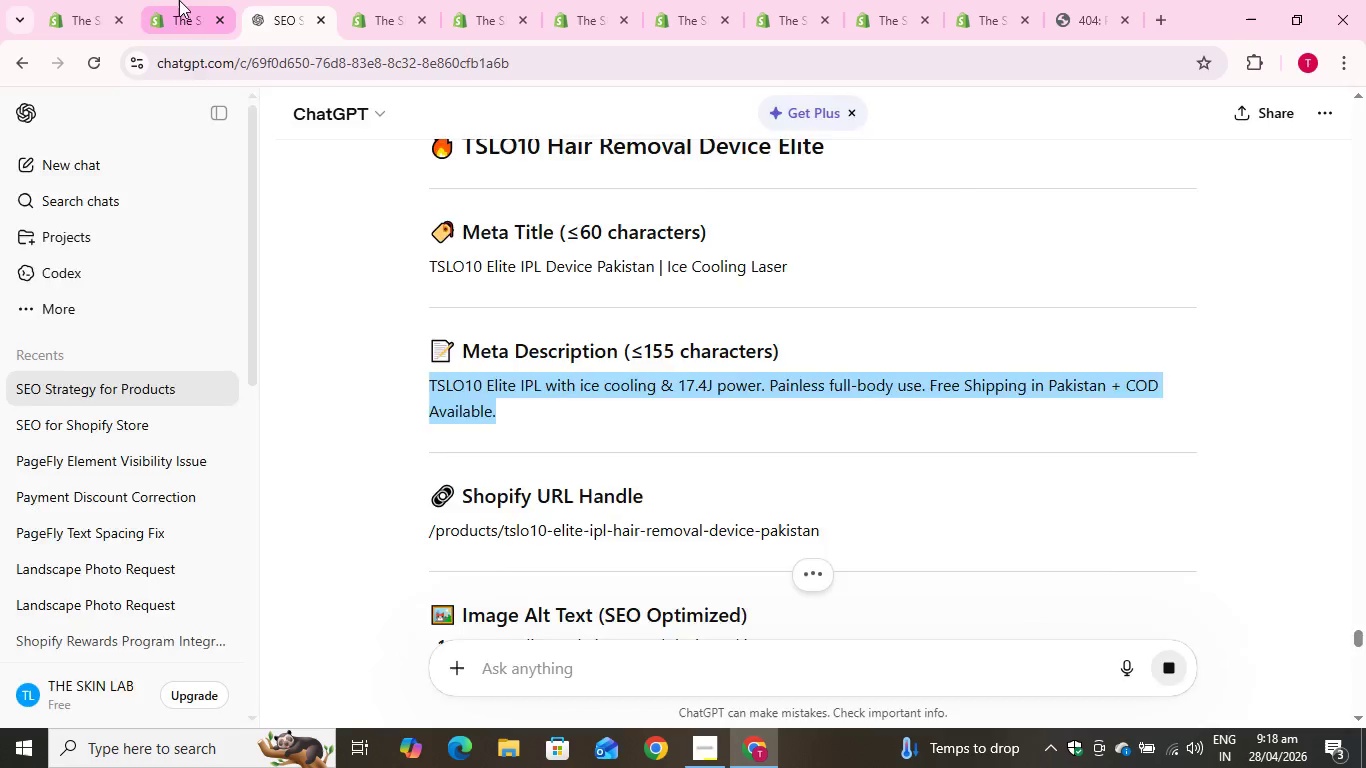 
left_click([179, 0])
 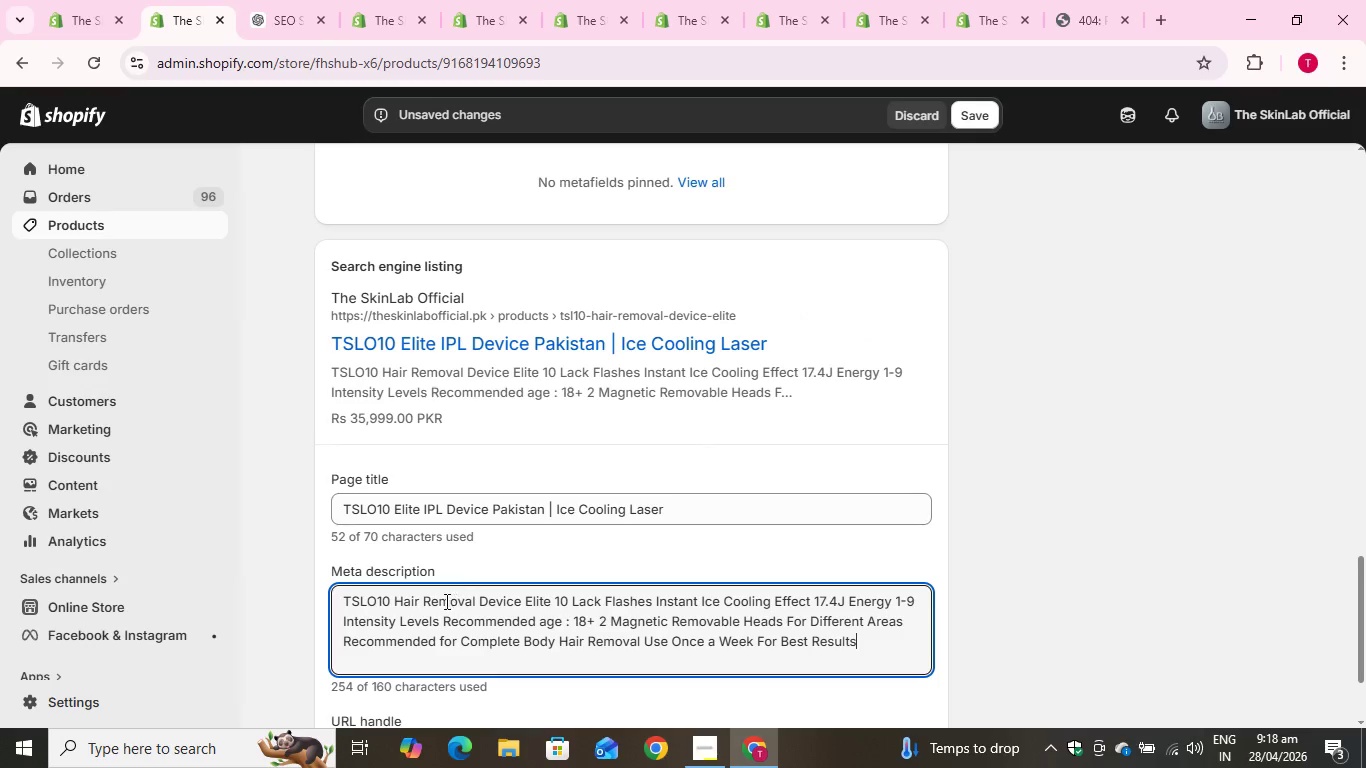 
left_click([442, 604])
 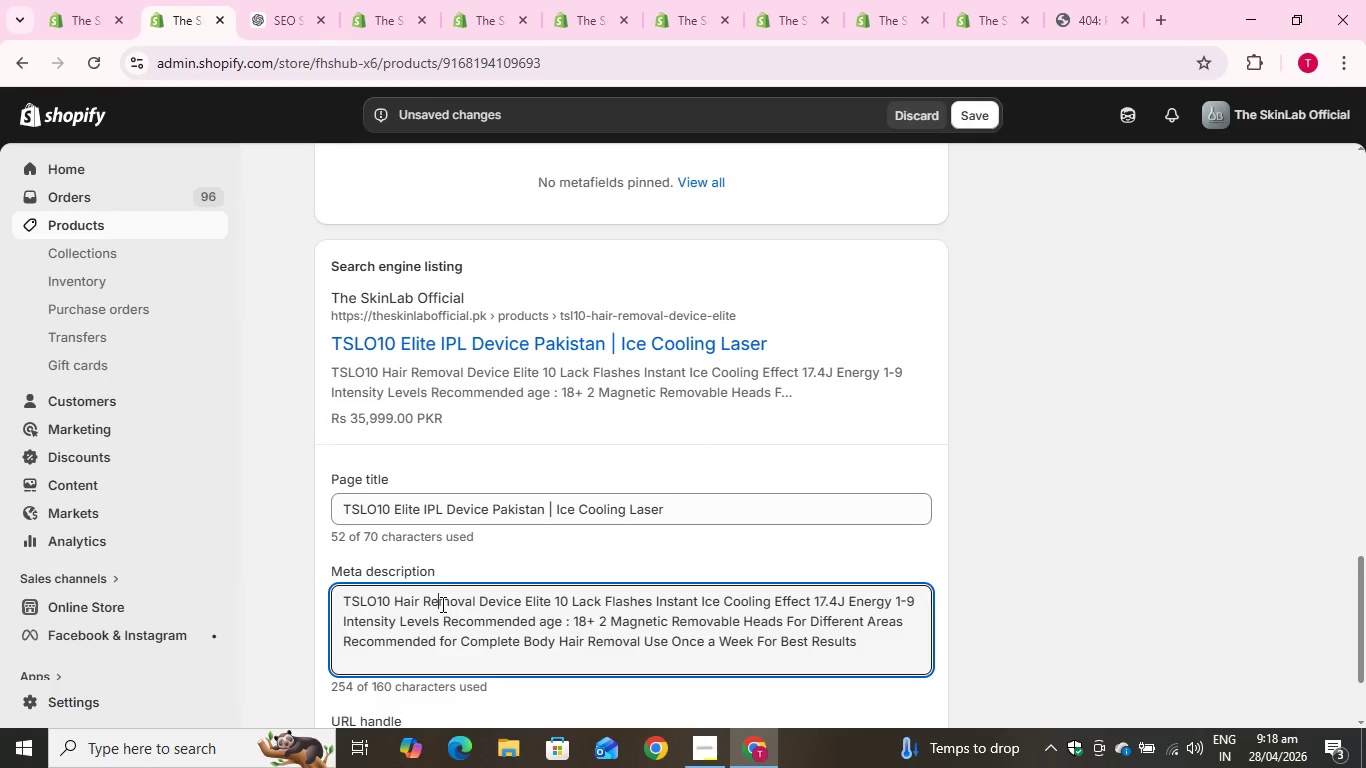 
key(Control+A)
 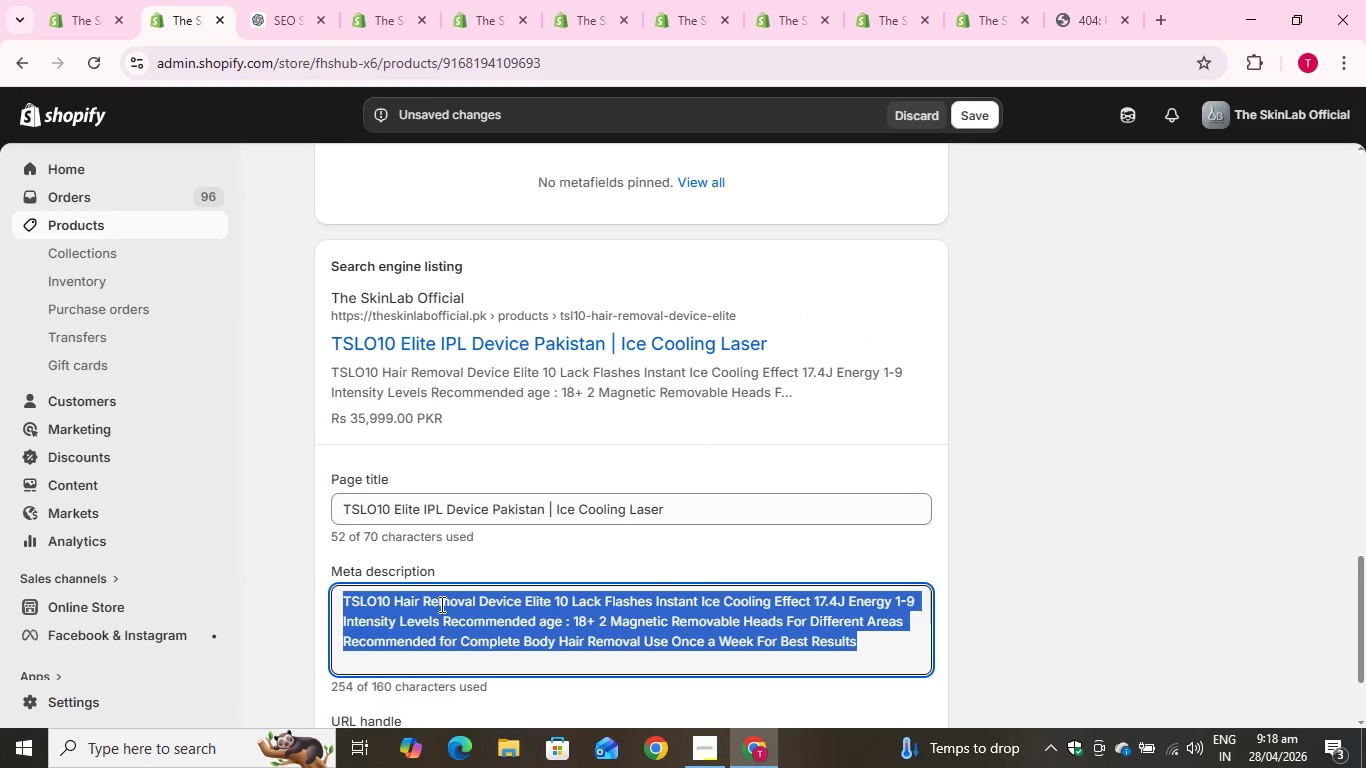 
key(Control+V)
 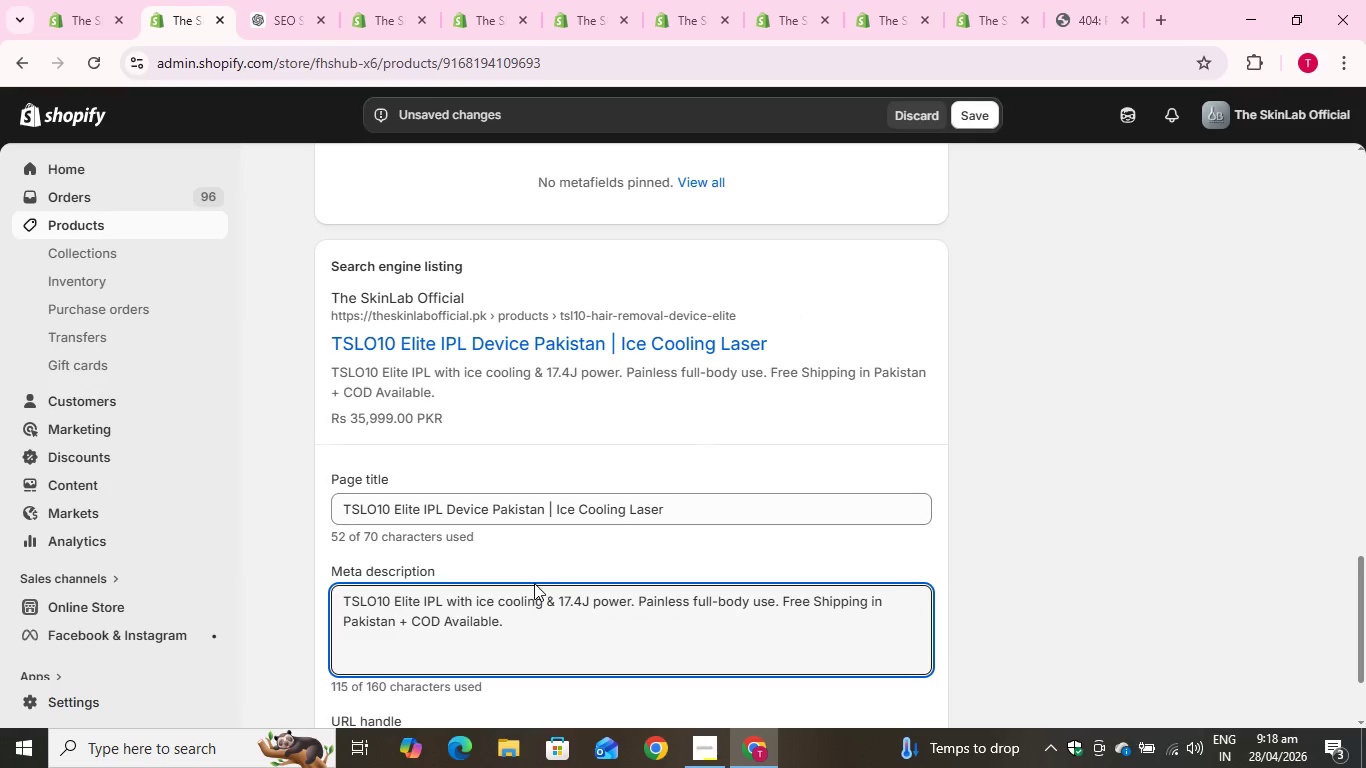 
scroll: coordinate [581, 477], scroll_direction: down, amount: 3.0
 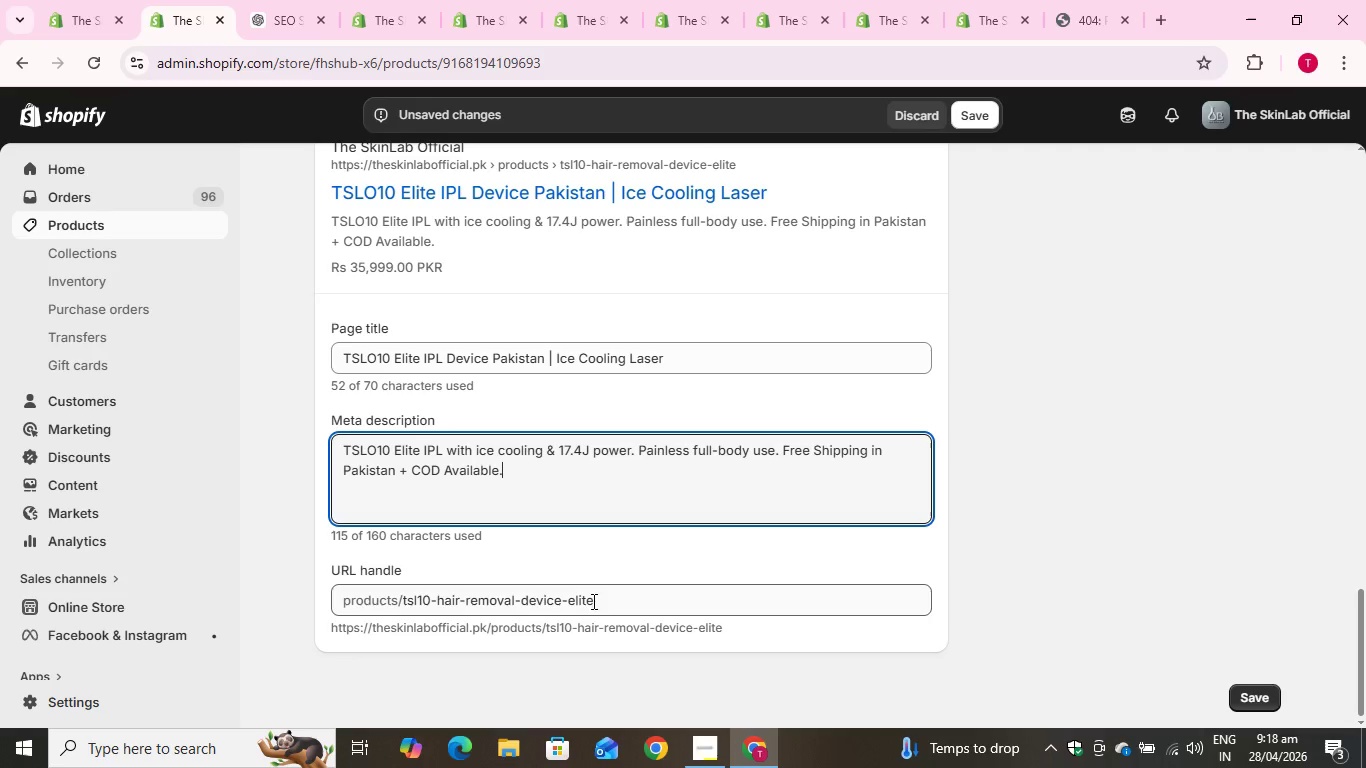 
left_click([607, 595])
 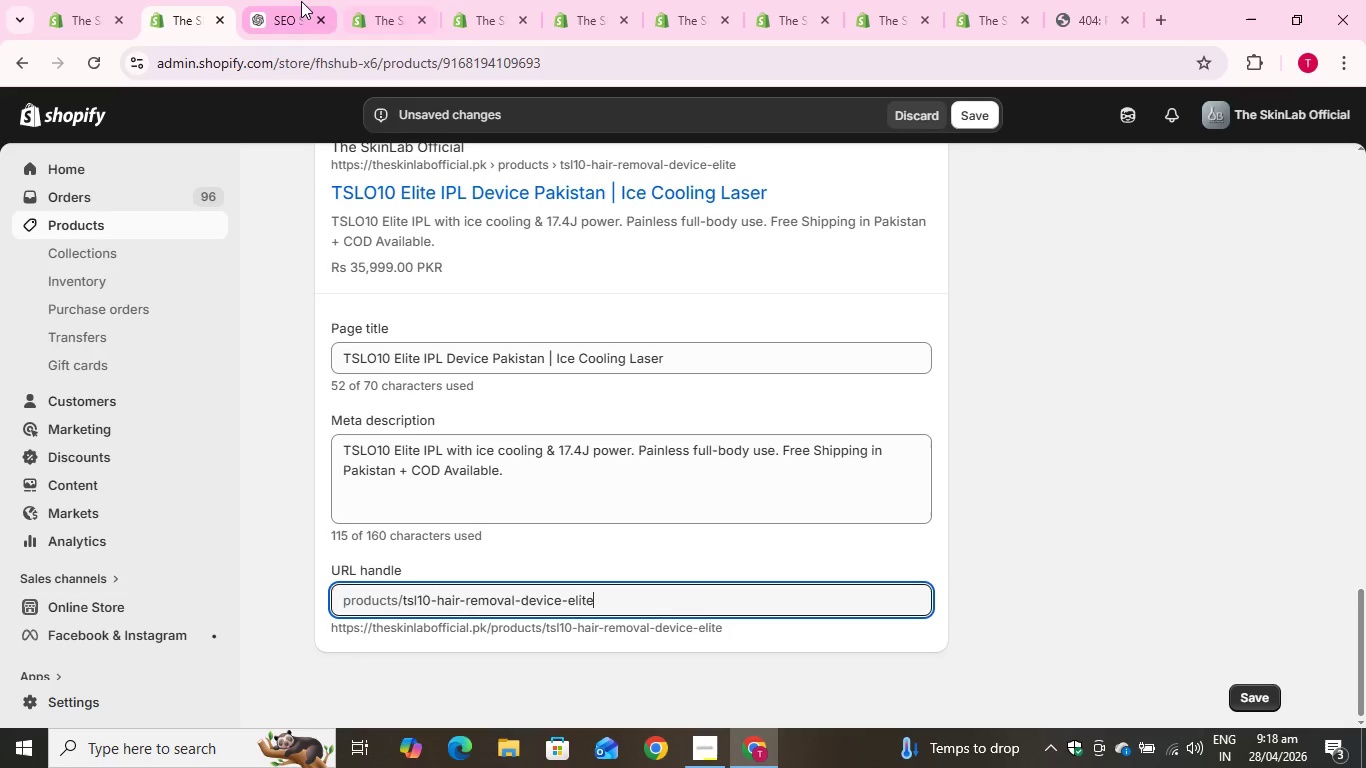 
left_click([289, 3])
 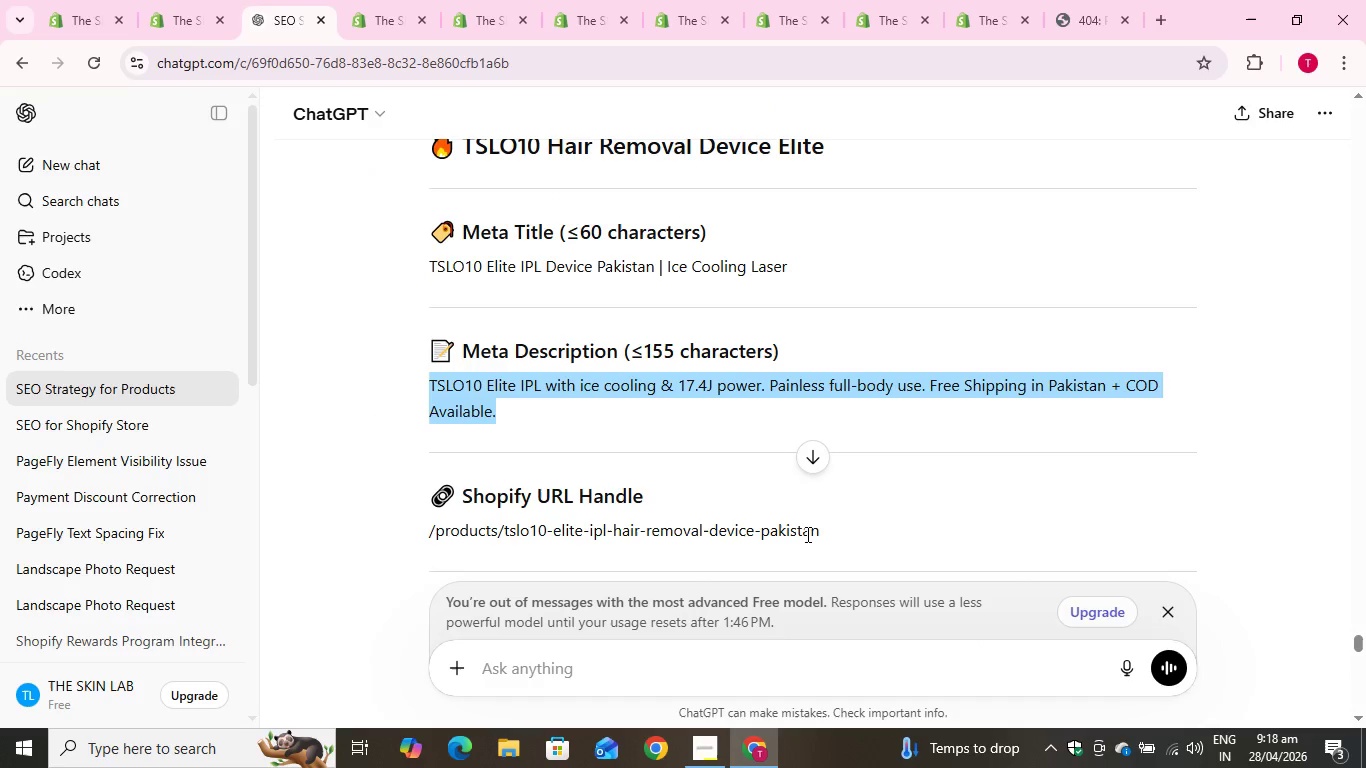 
left_click_drag(start_coordinate=[837, 524], to_coordinate=[502, 533])
 